 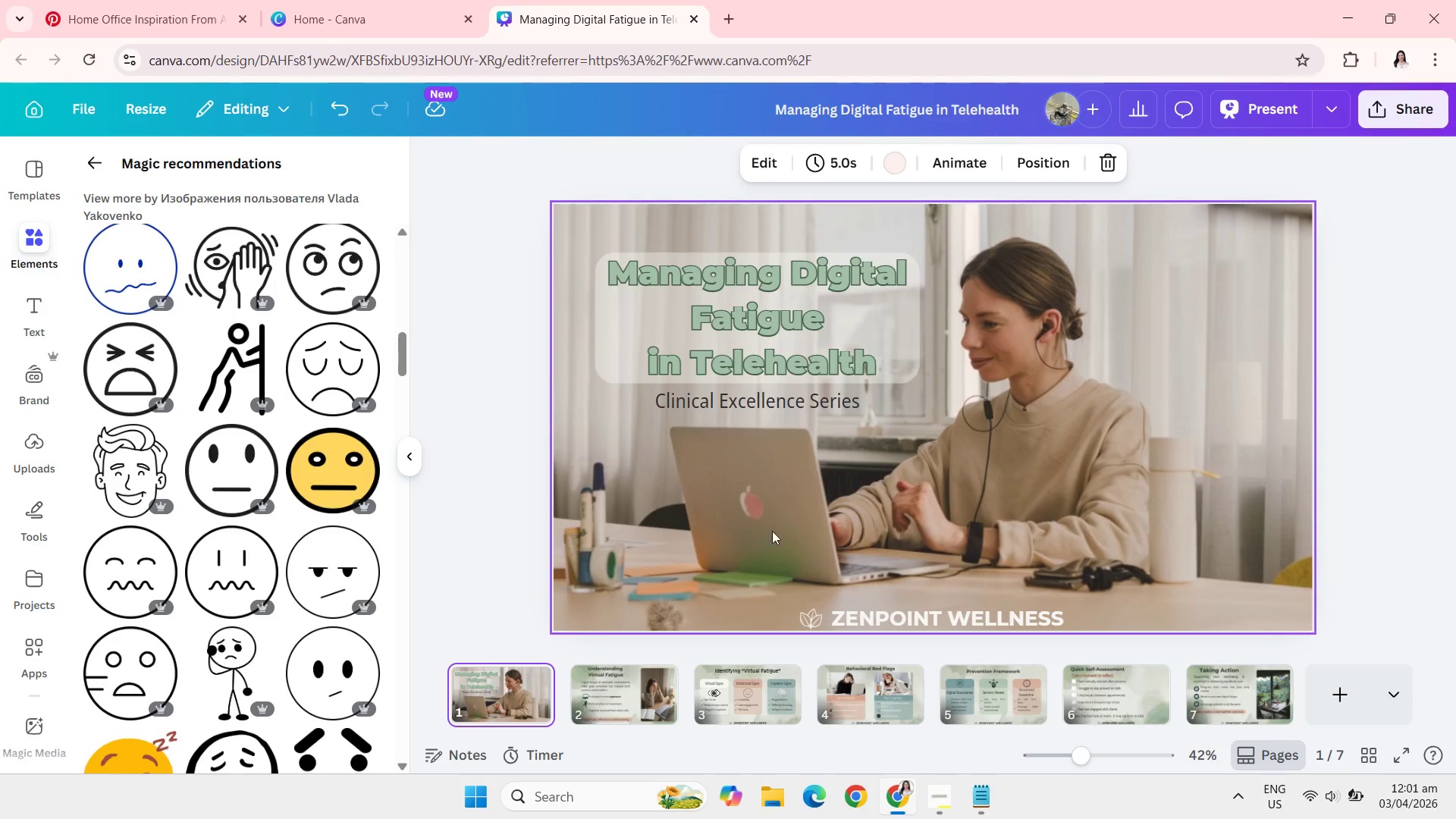 
left_click([820, 395])
 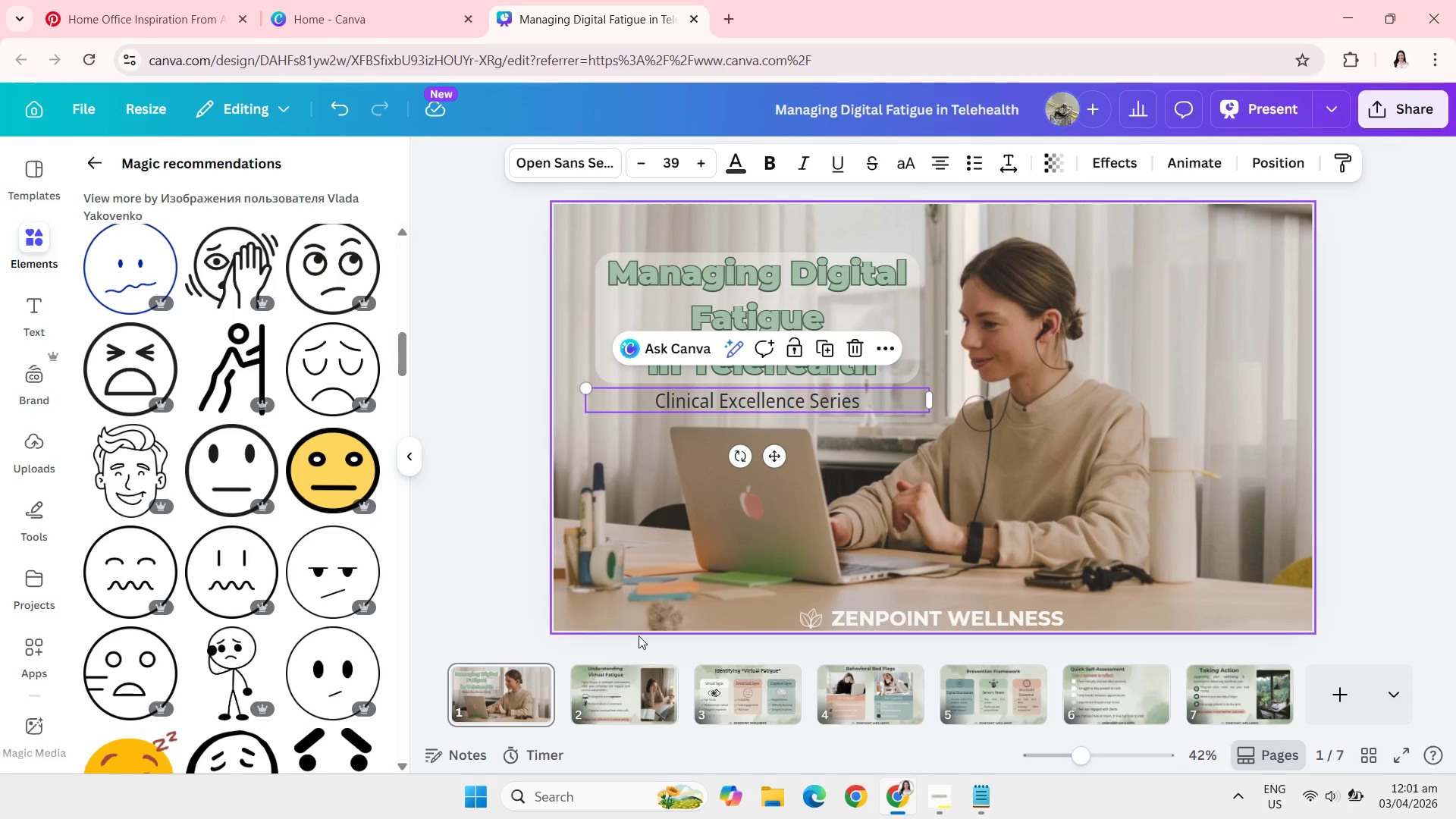 
wait(7.3)
 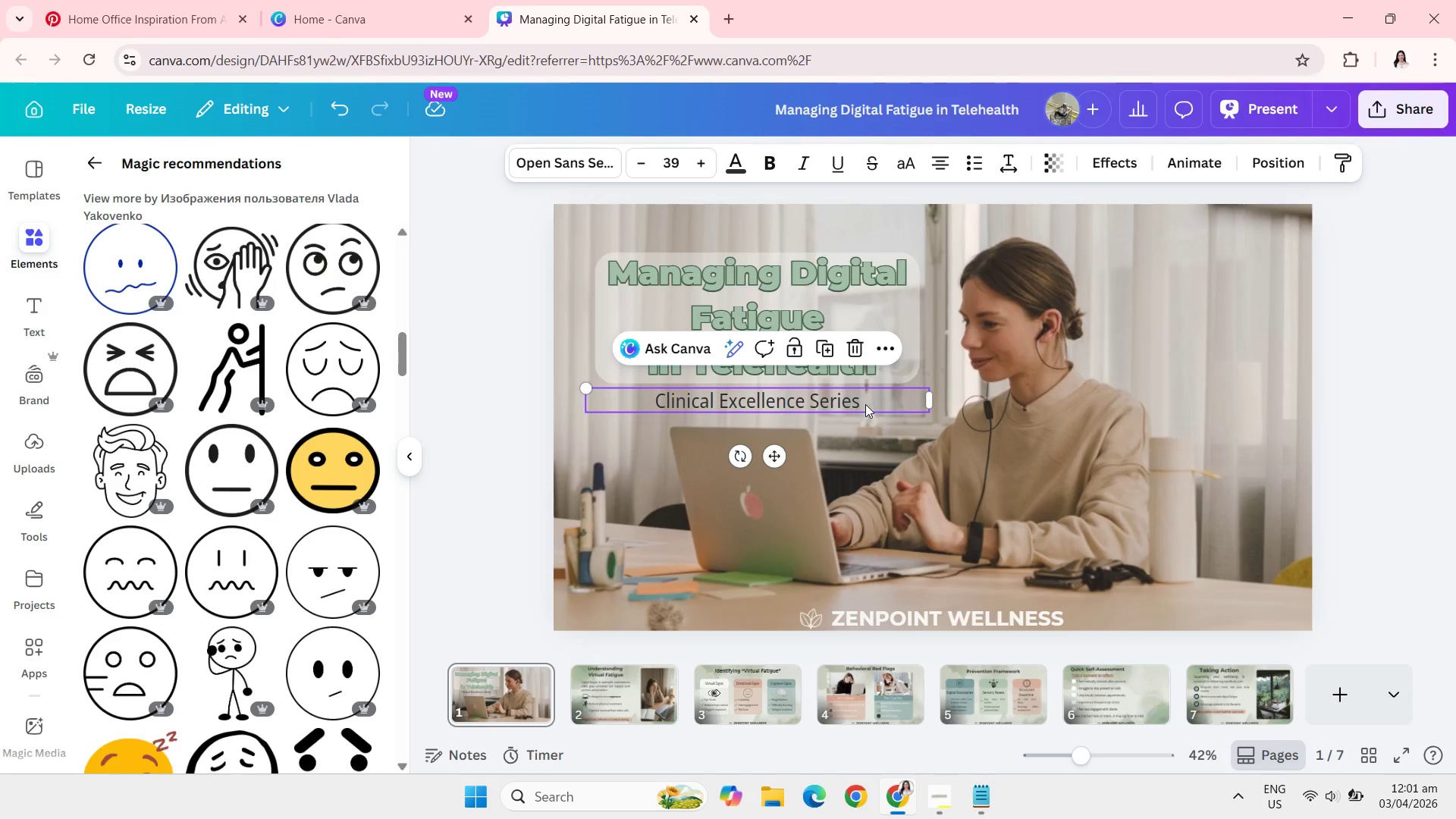 
left_click([1225, 431])
 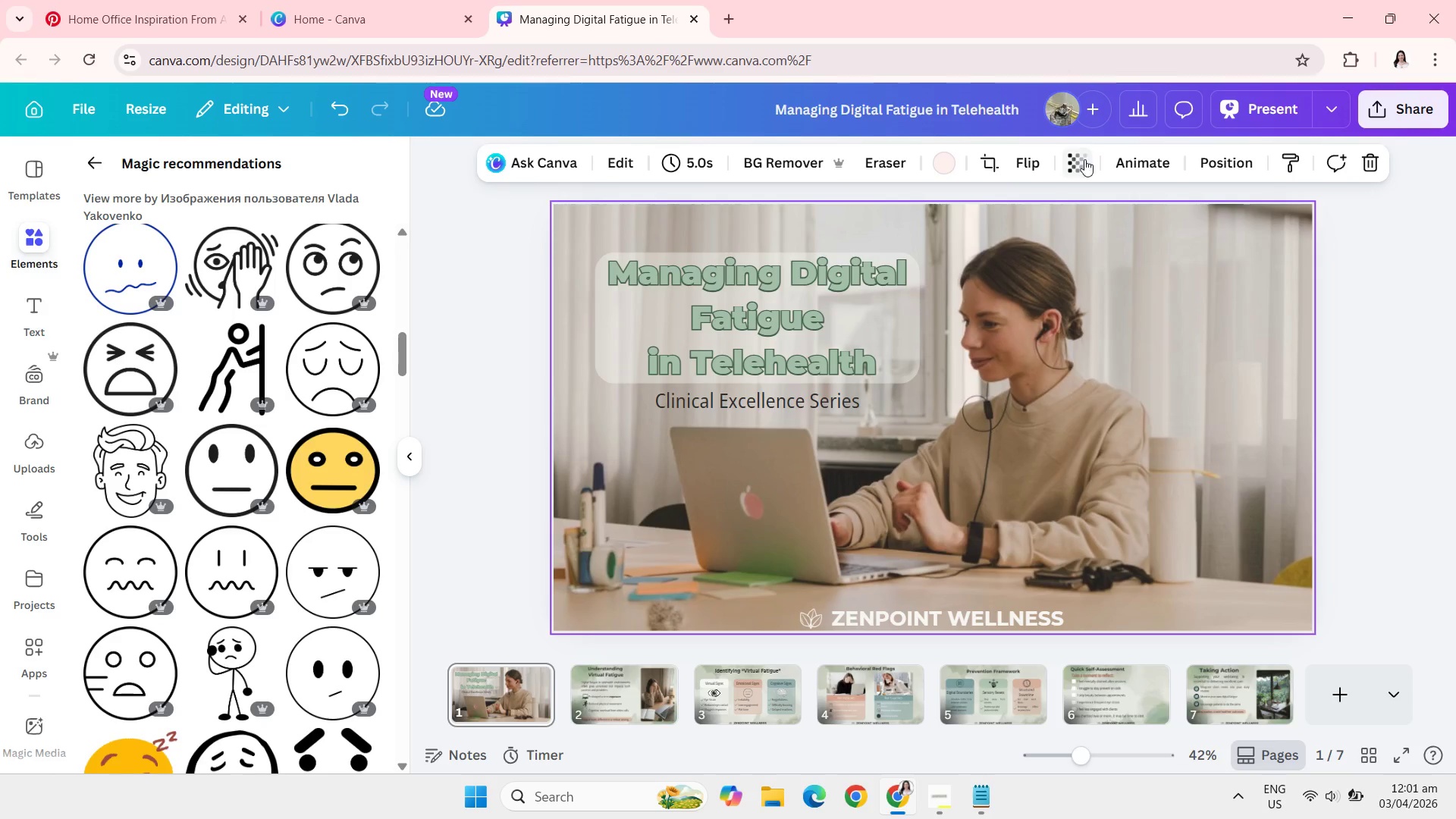 
left_click([1084, 159])
 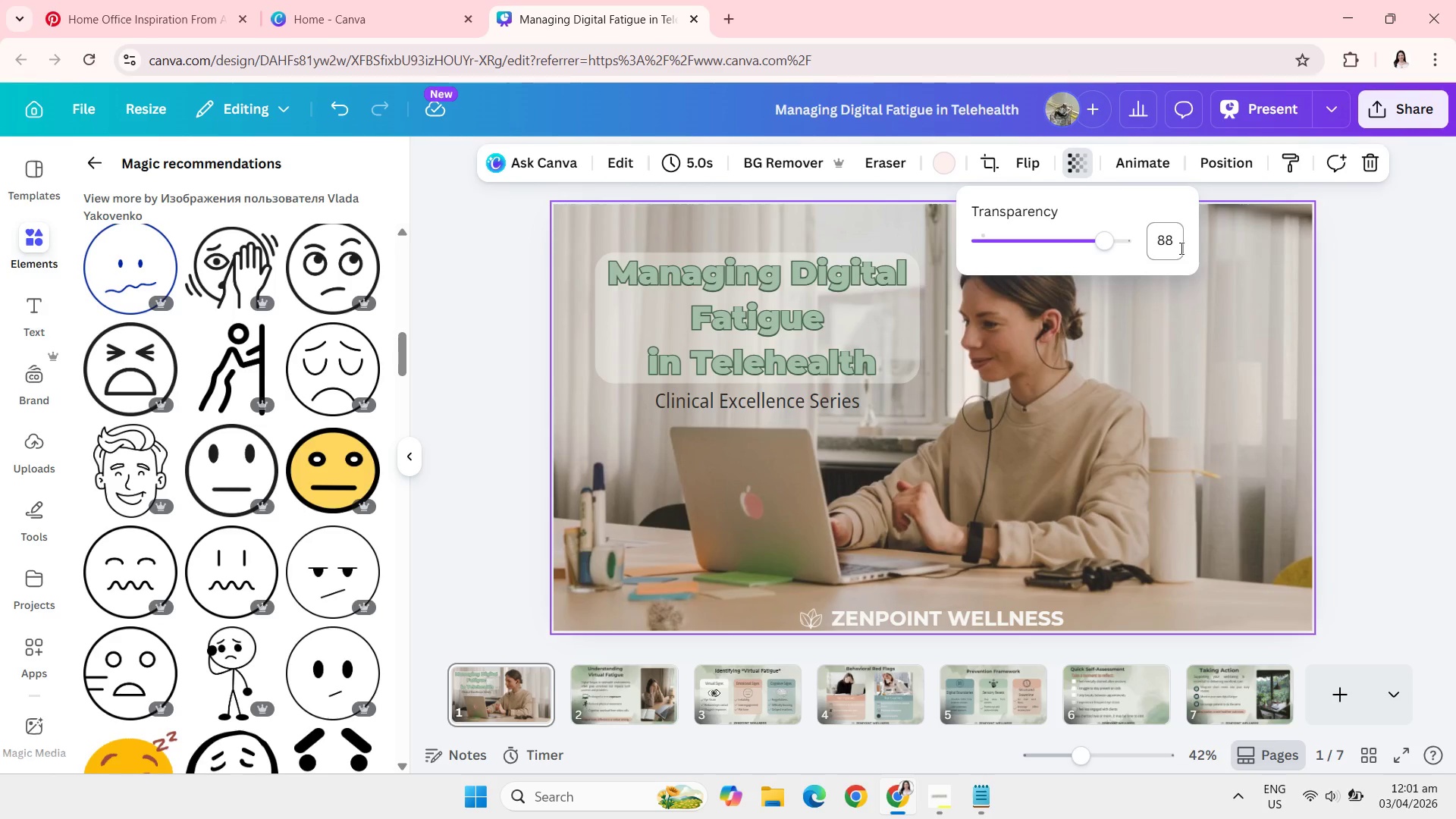 
left_click([1180, 248])
 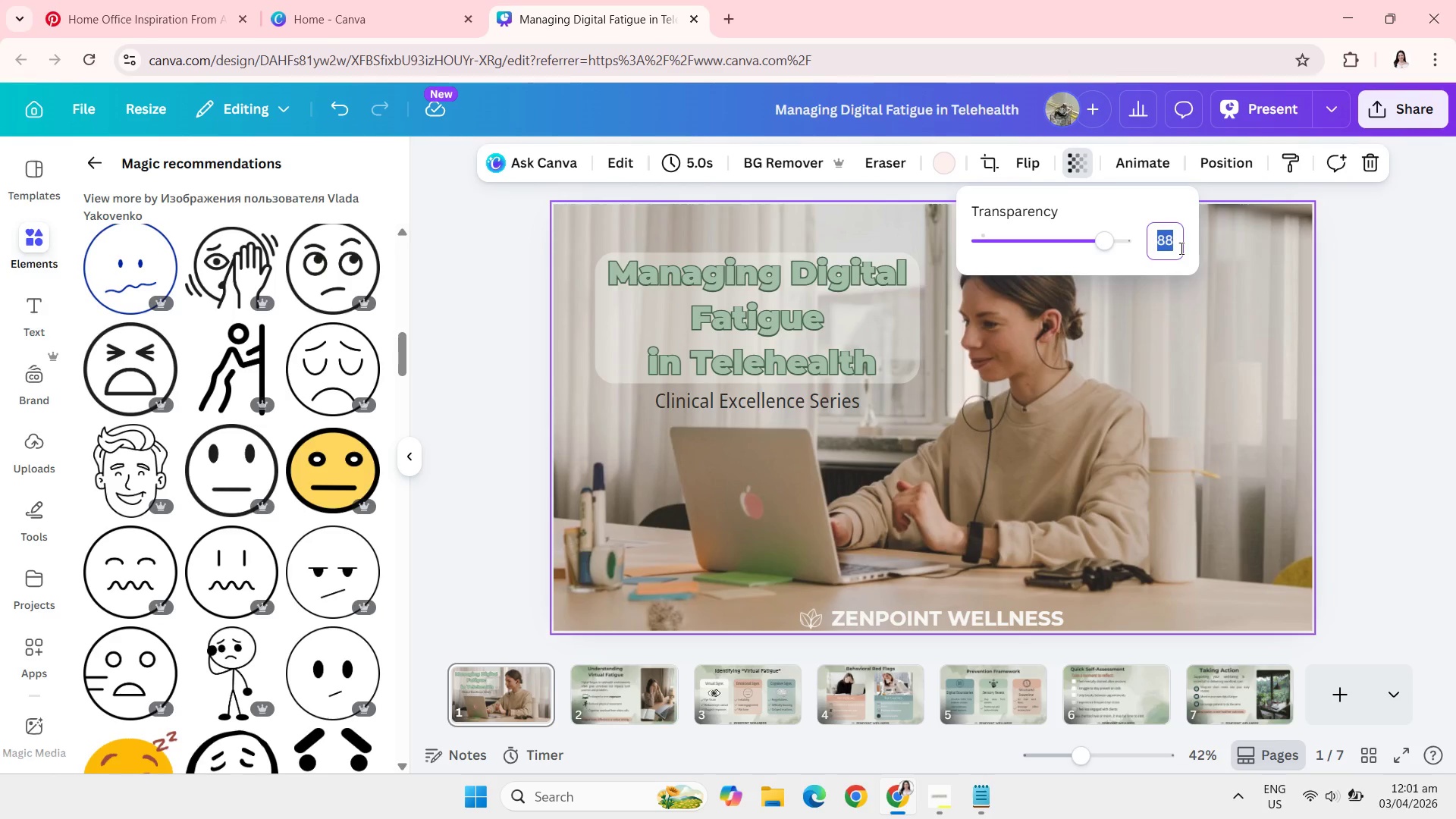 
type(100)
 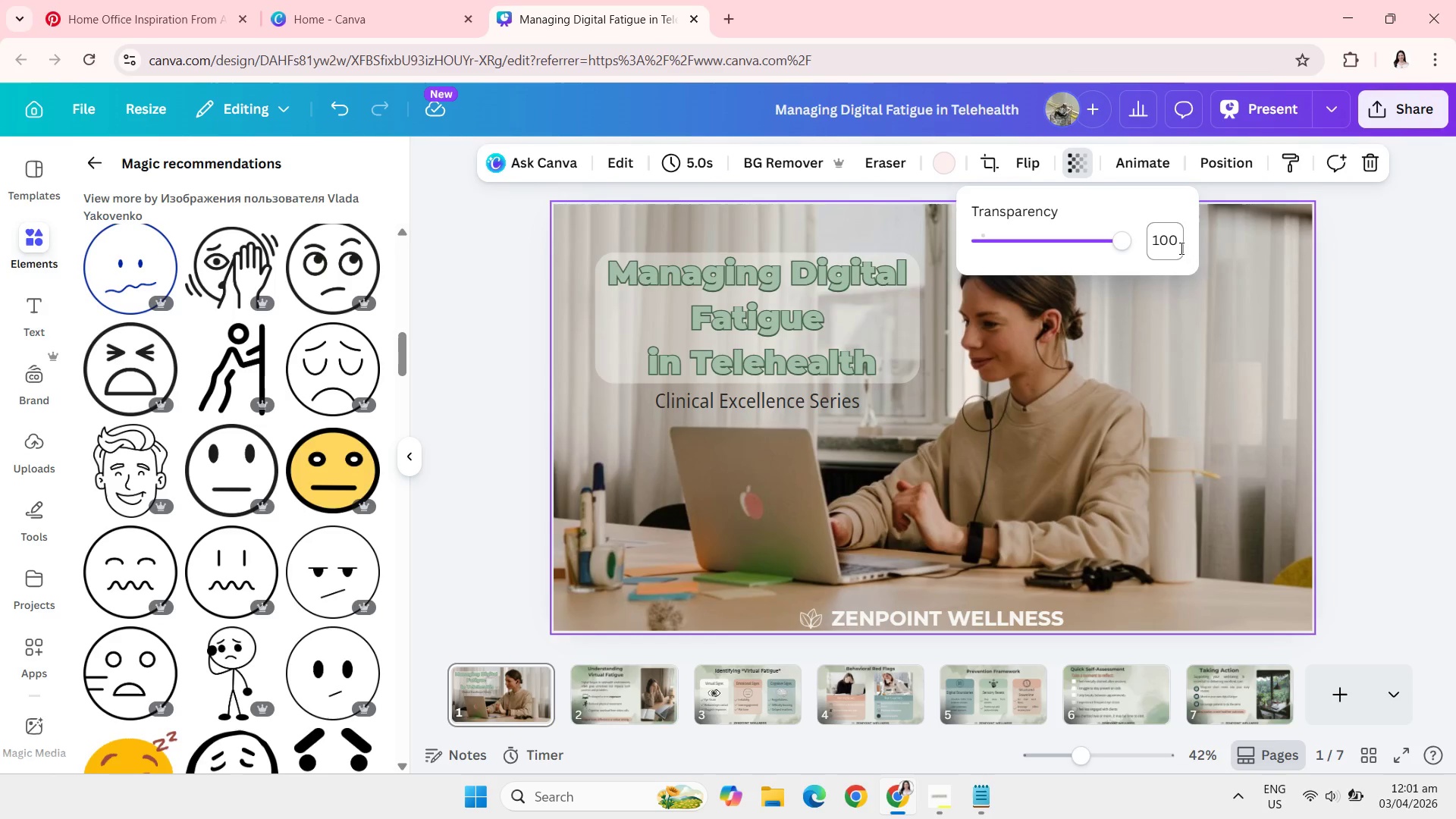 
key(Enter)
 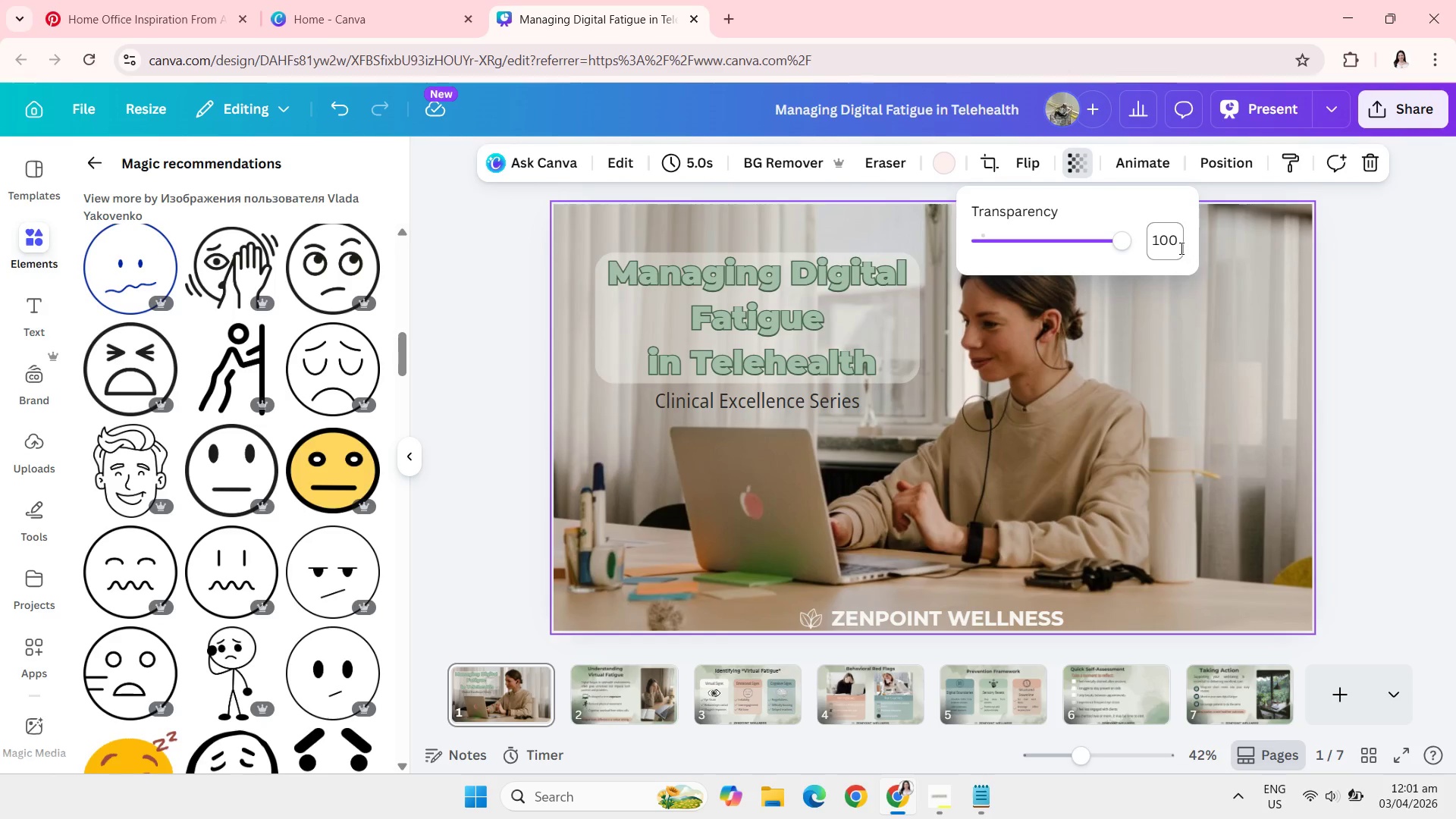 
left_click([1180, 248])
 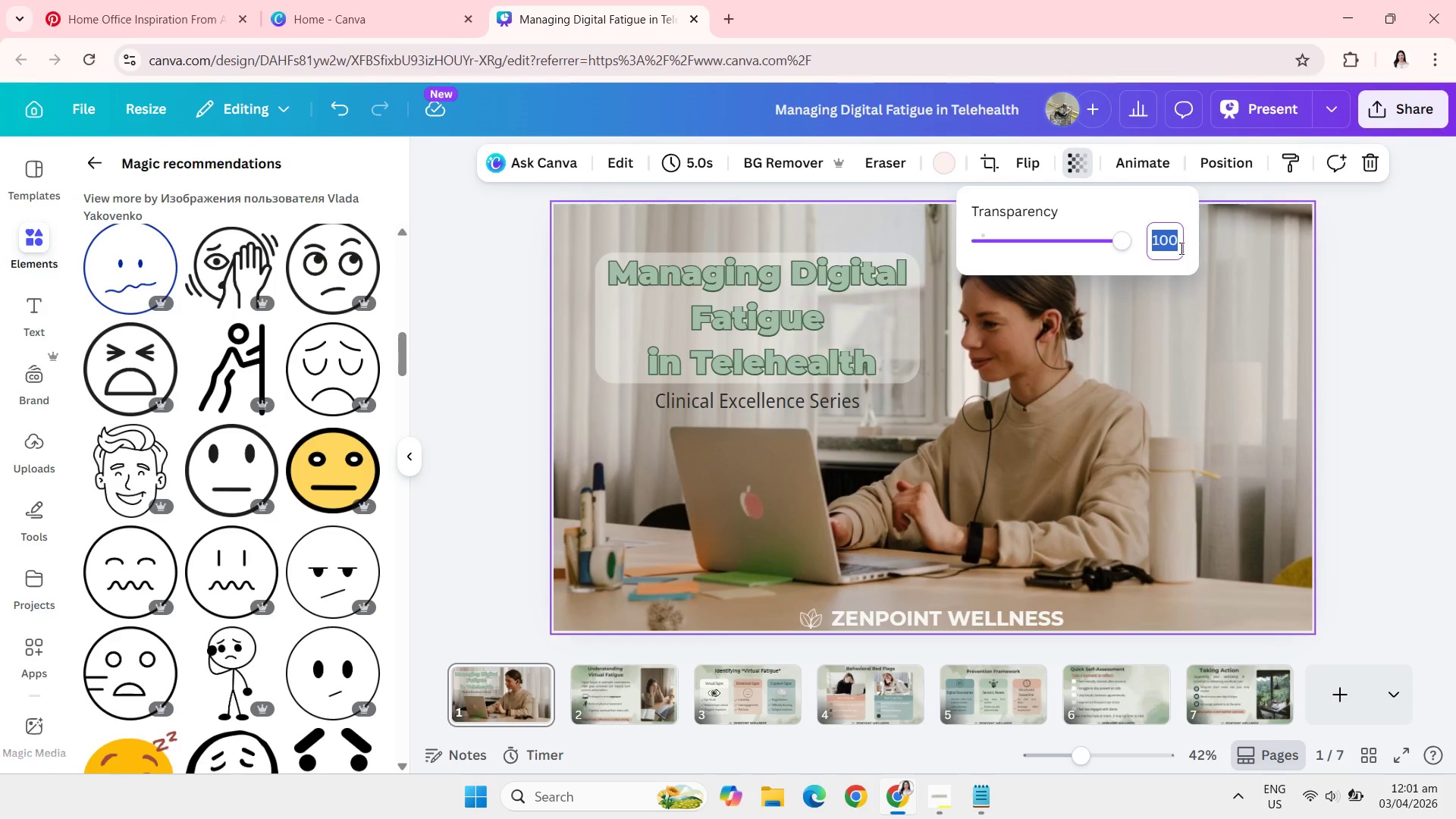 
type(150)
 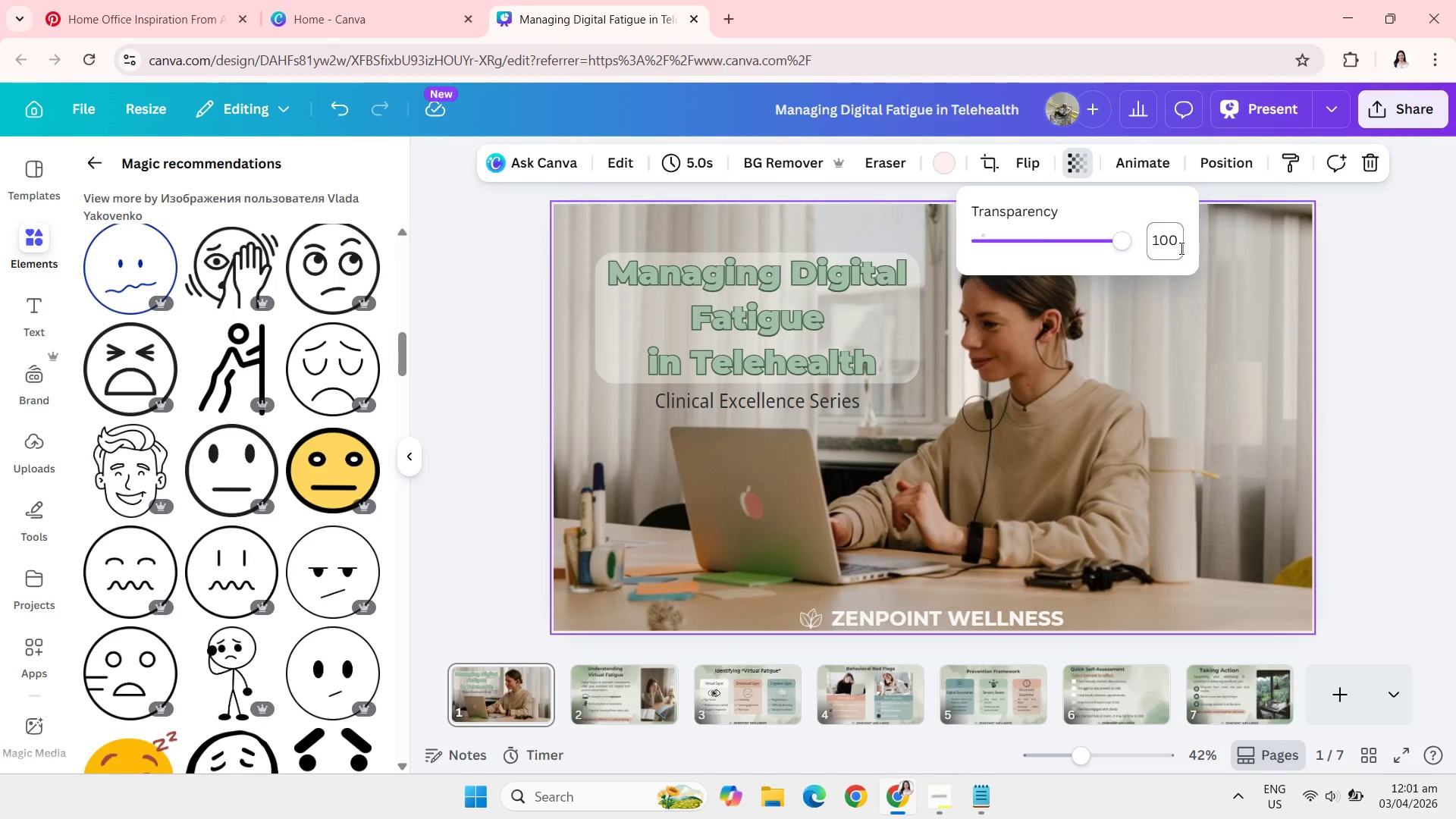 
key(Enter)
 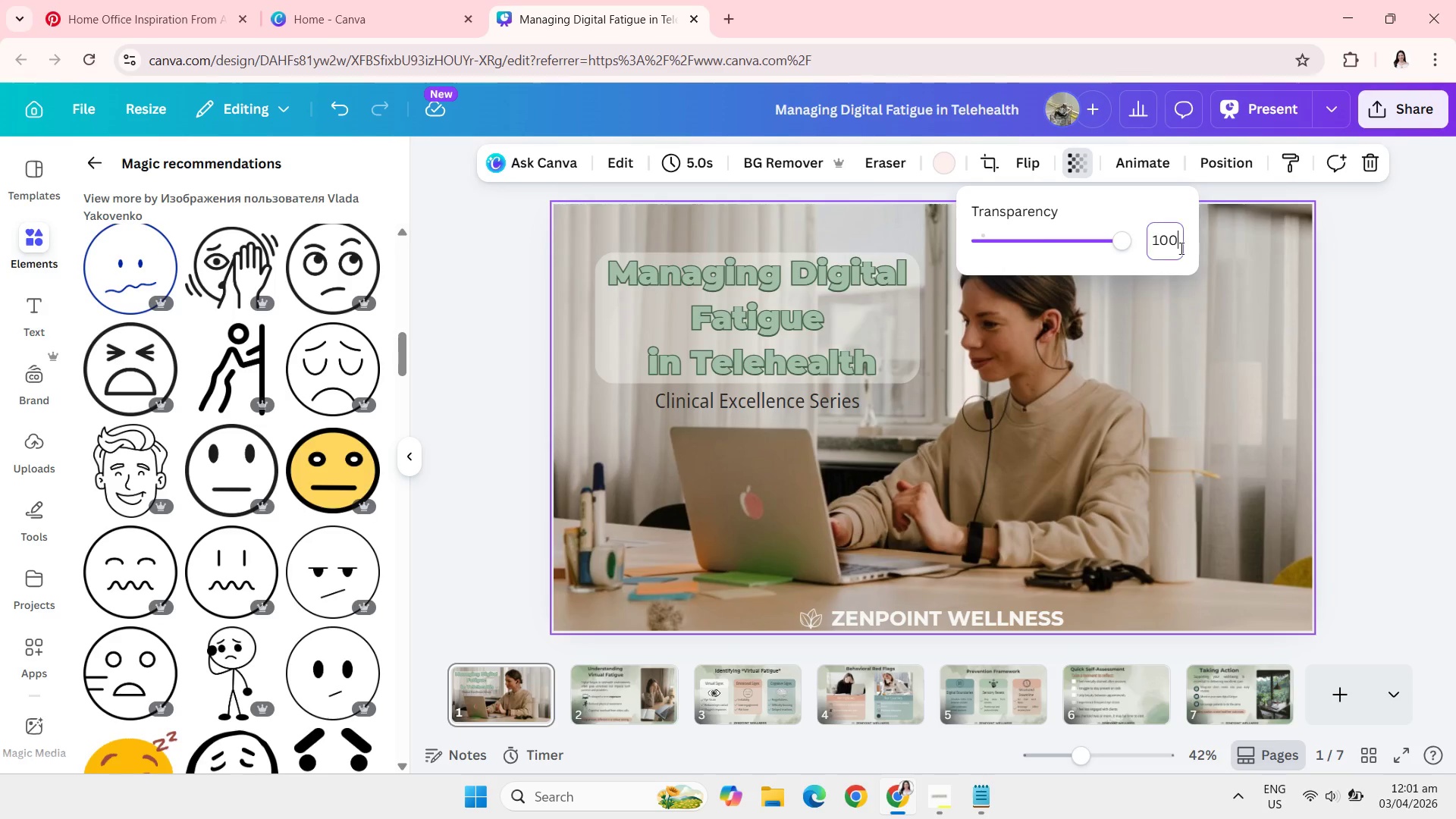 
left_click([1180, 248])
 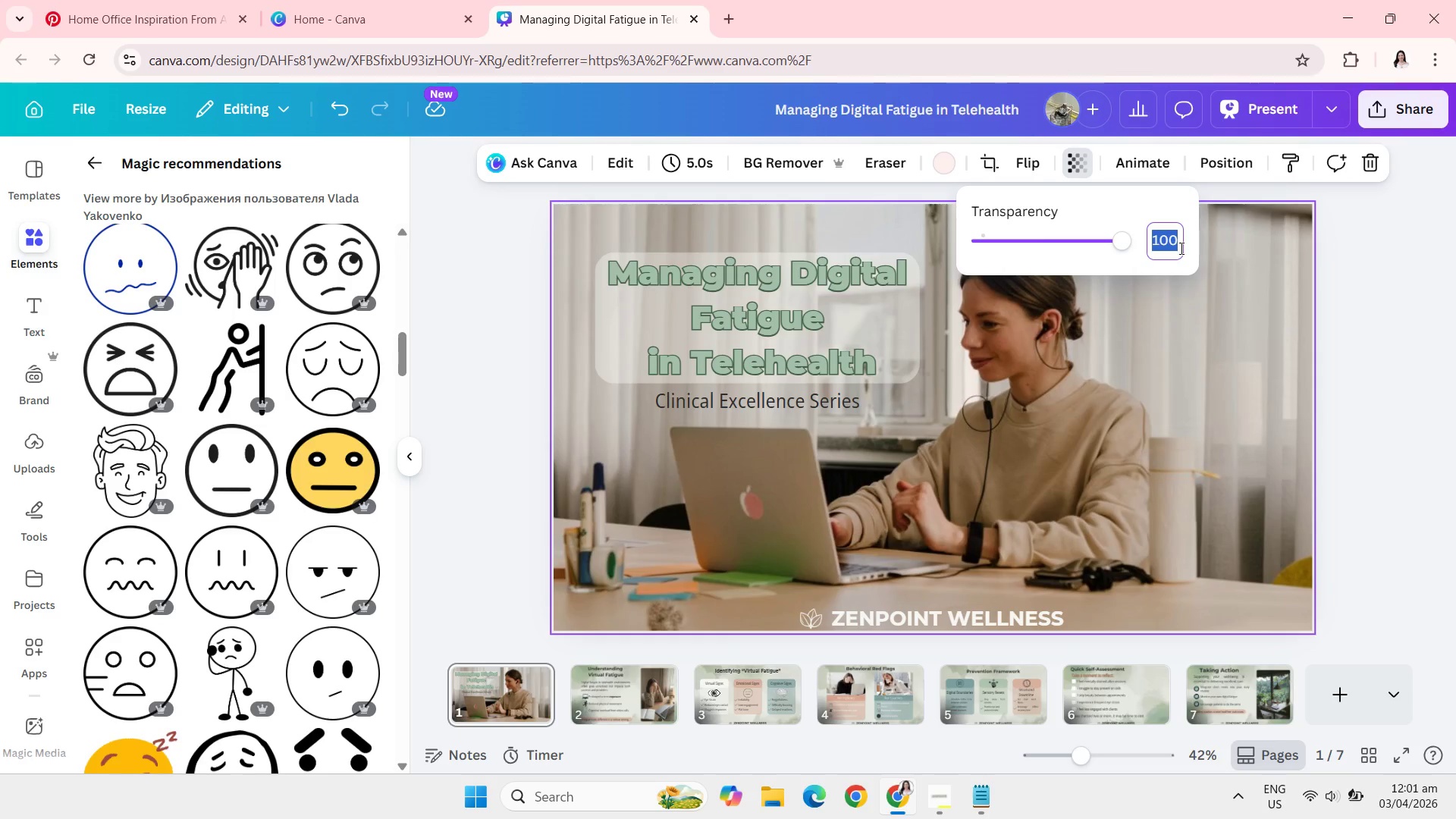 
type(50)
 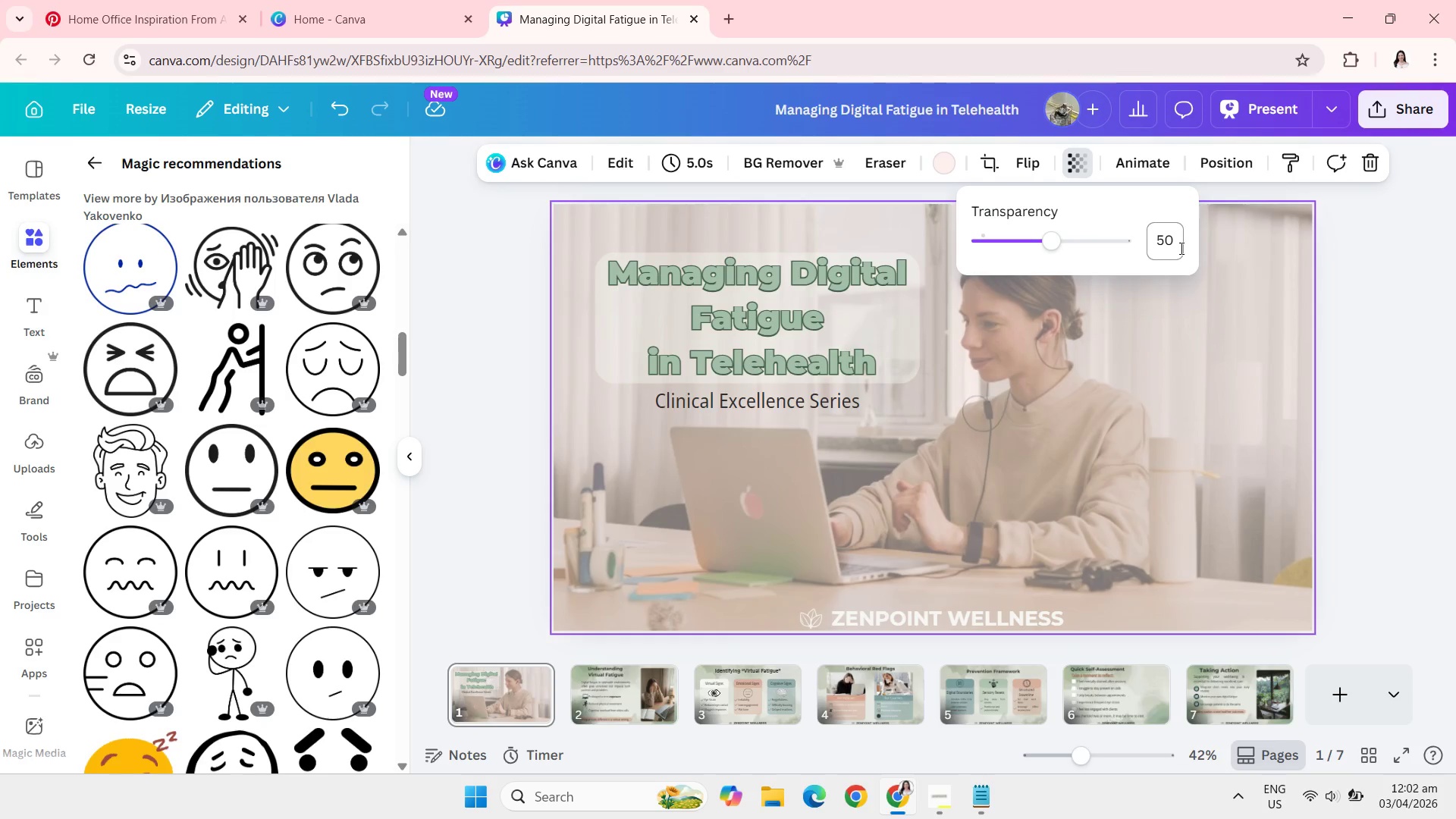 
key(Enter)
 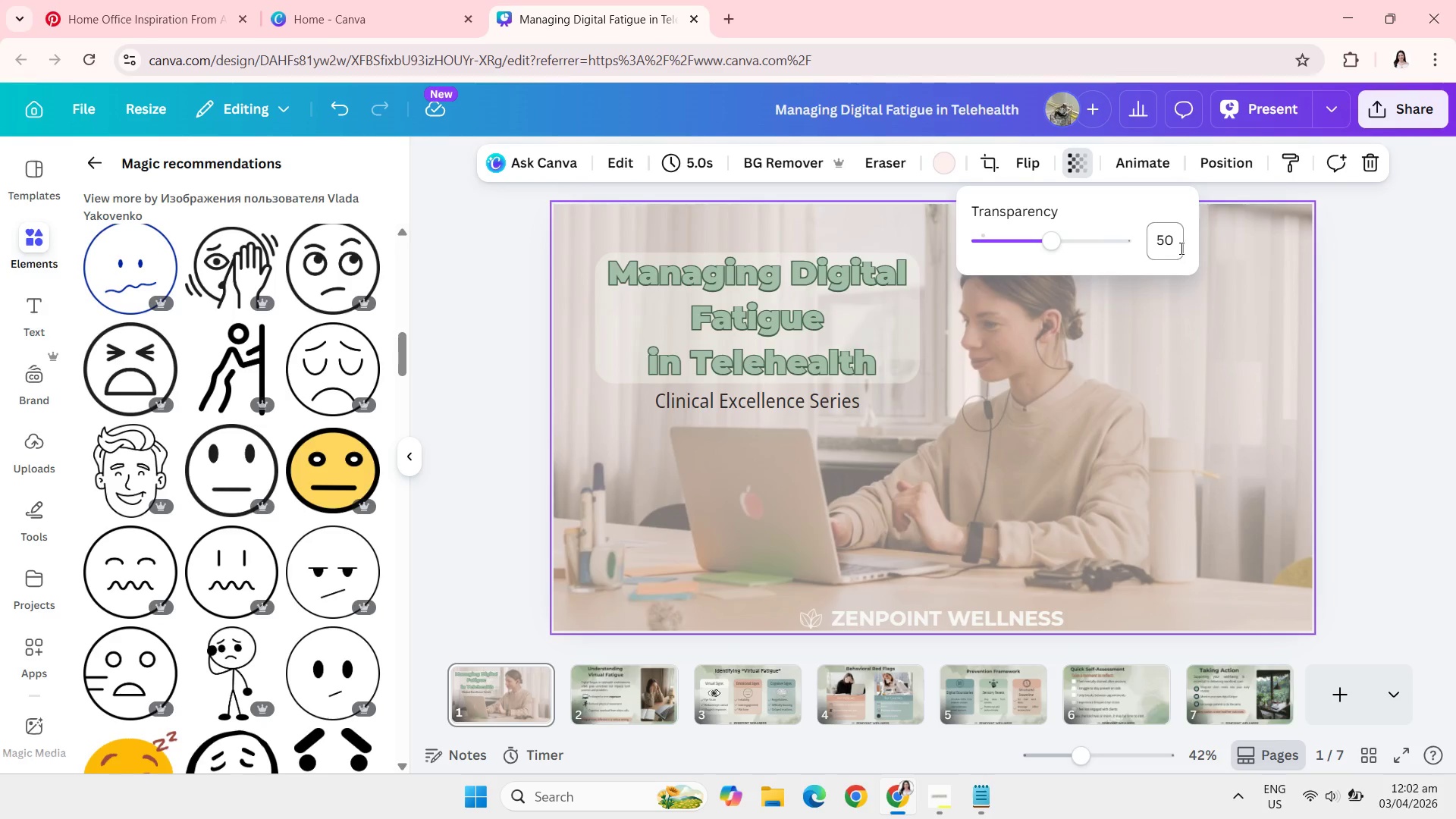 
left_click([1180, 248])
 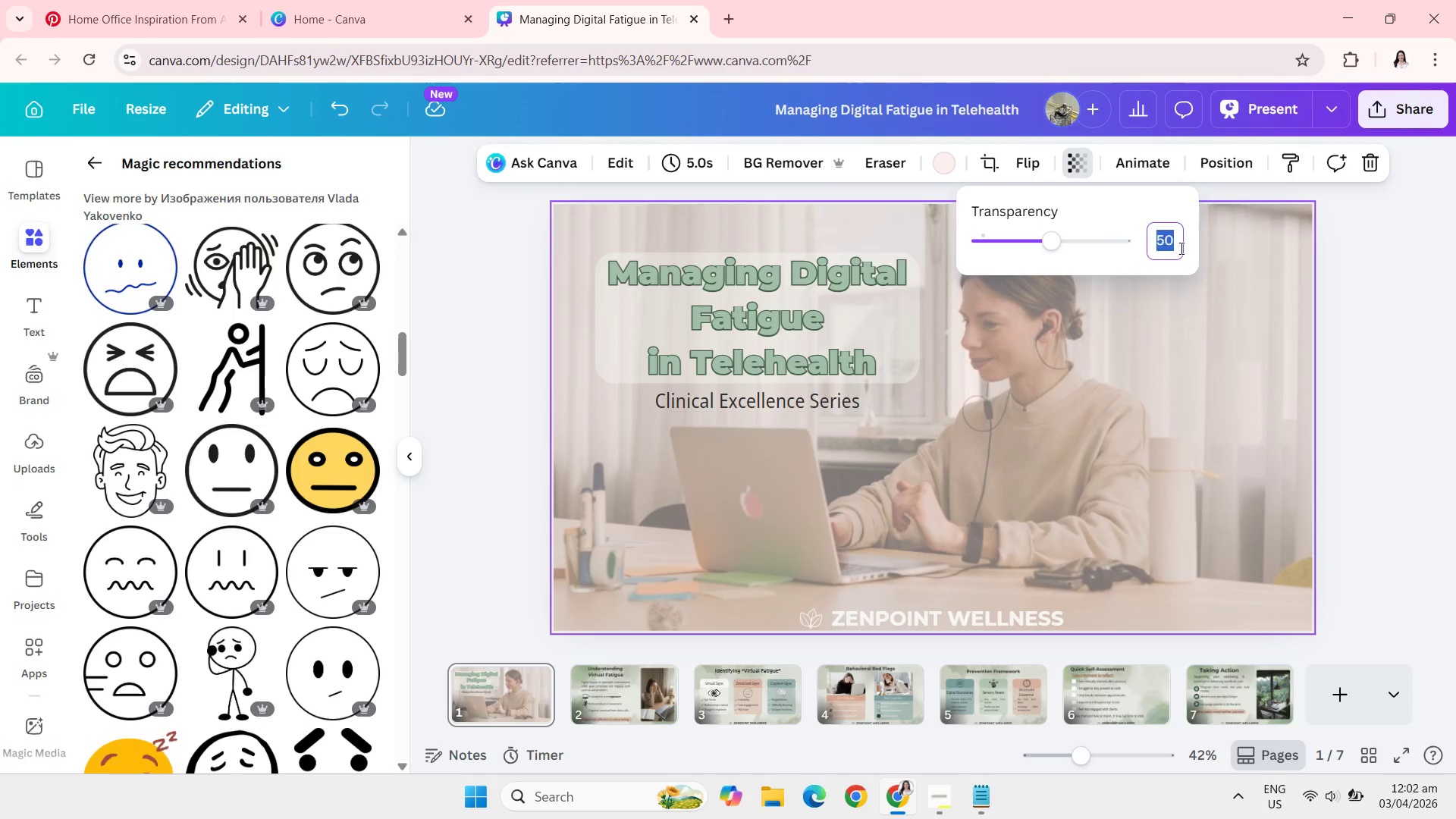 
type(60)
 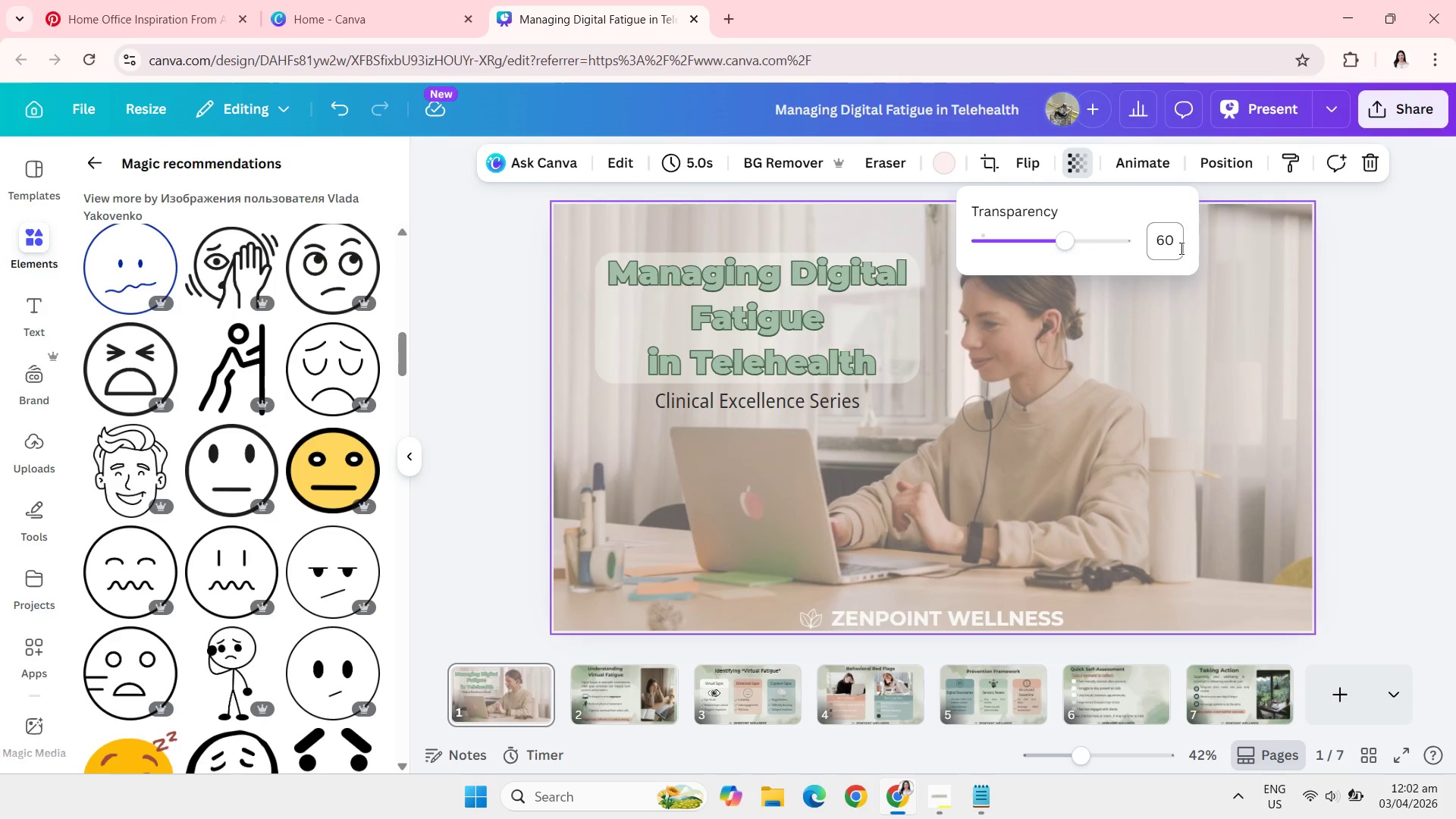 
key(Enter)
 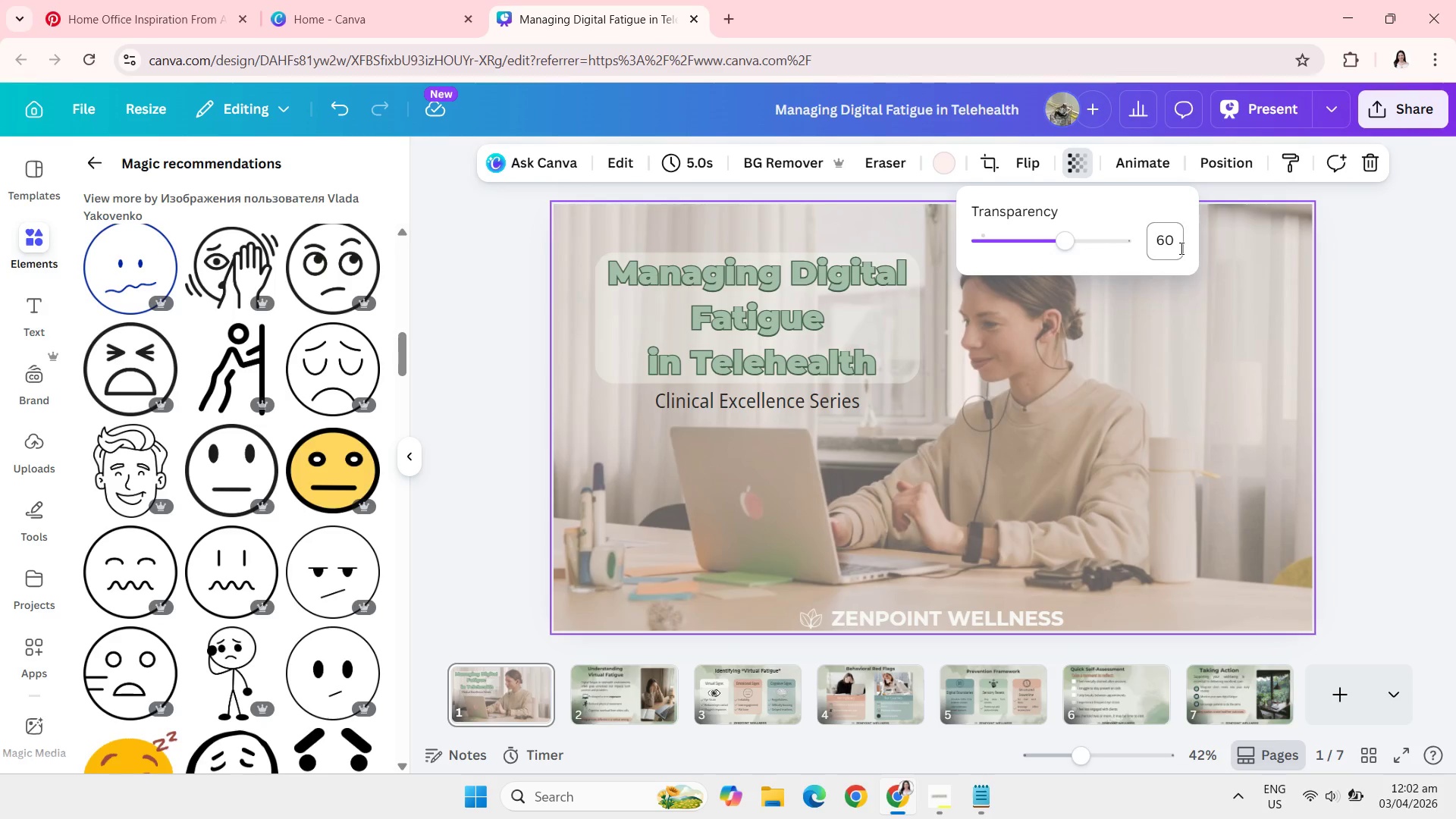 
type(70)
 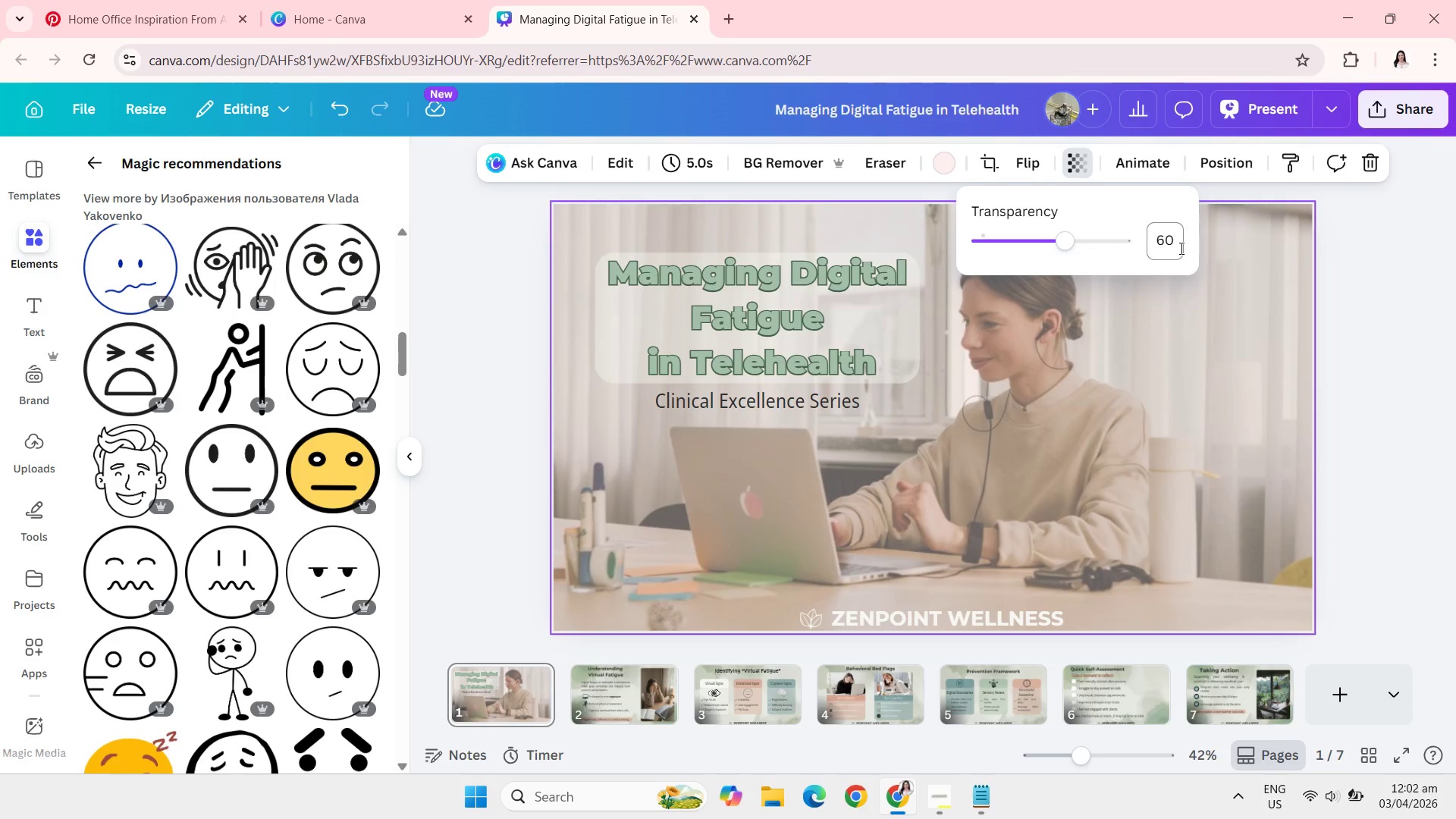 
key(Enter)
 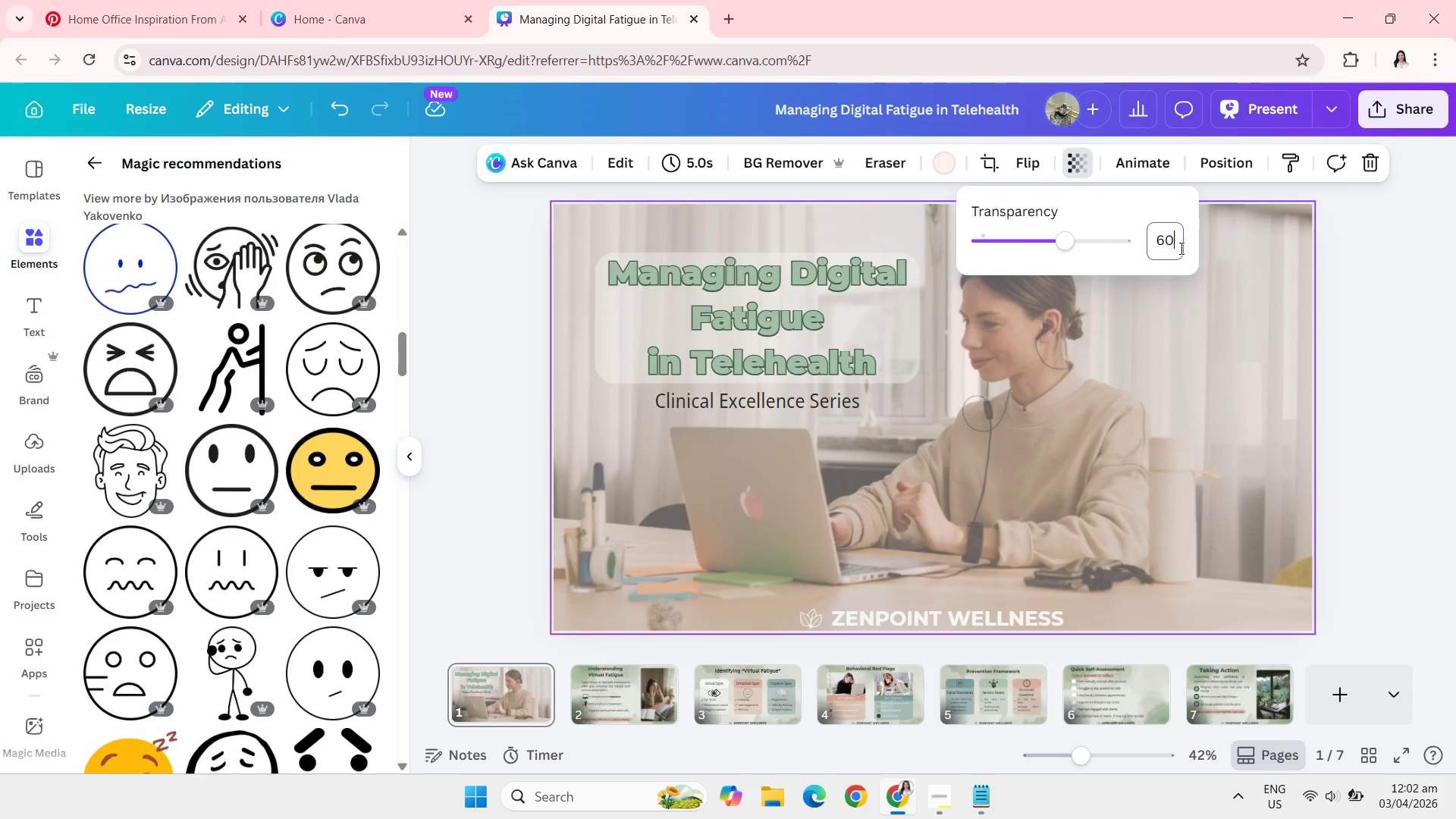 
left_click([1180, 248])
 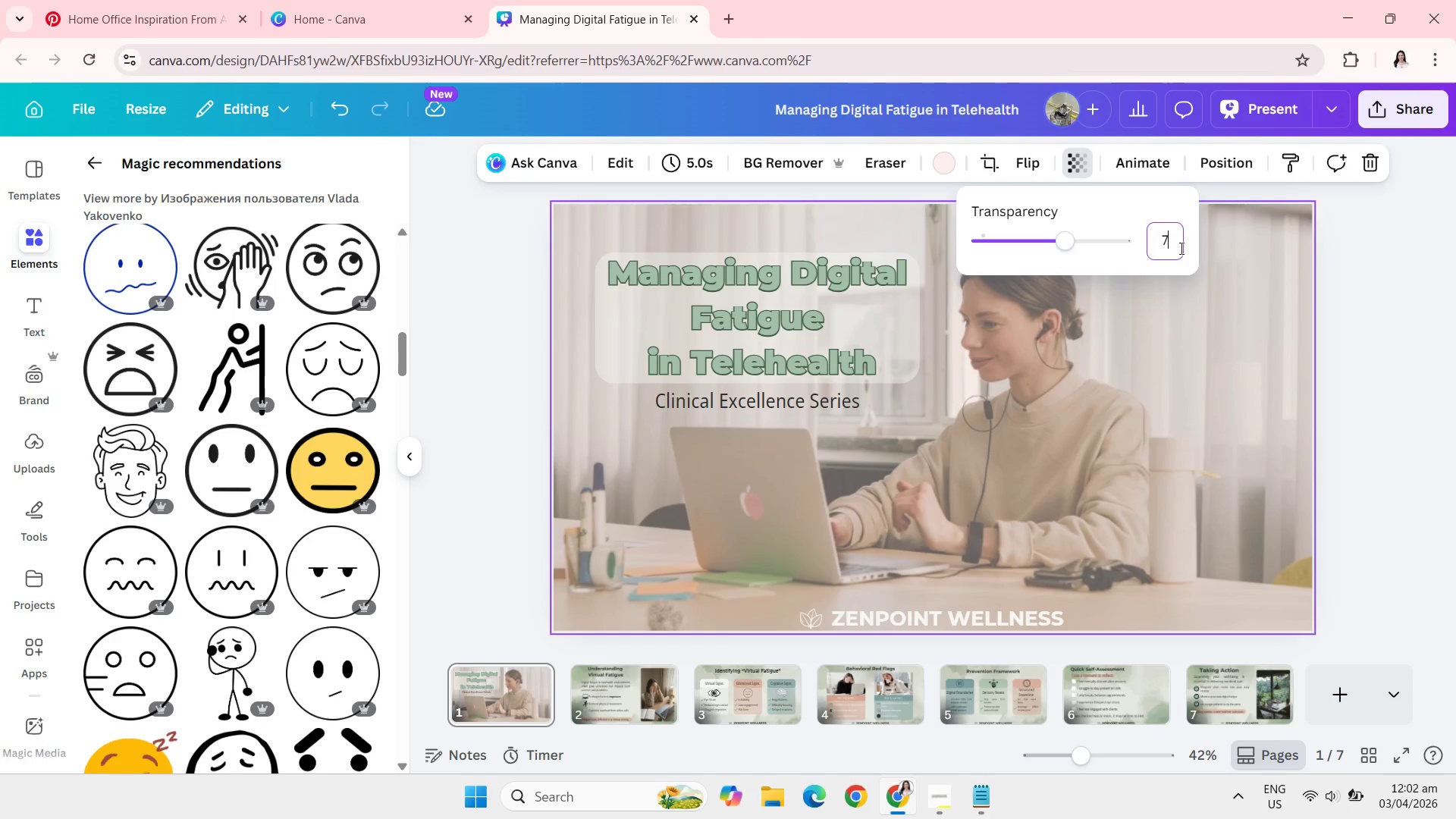 
type(70)
 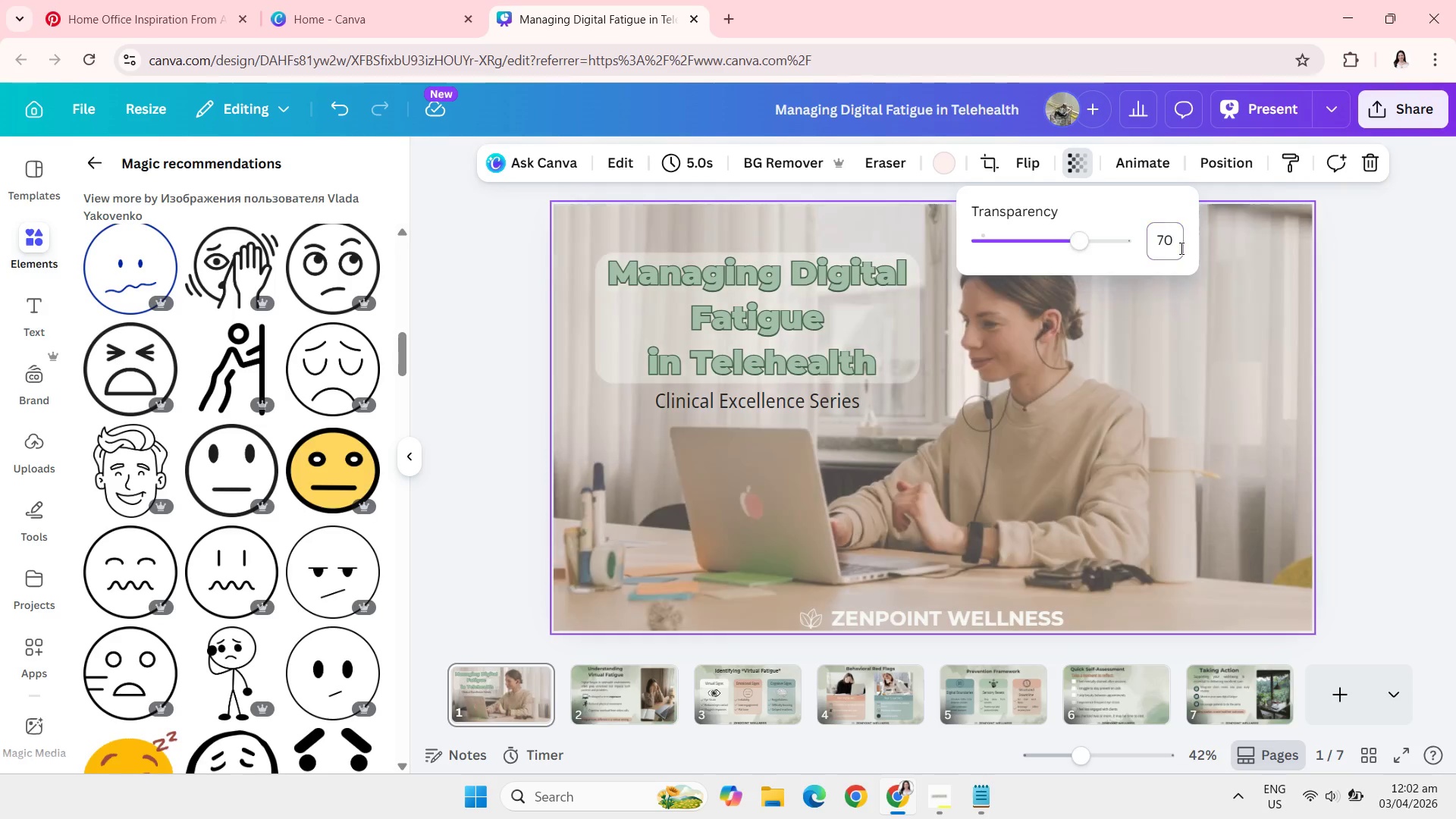 
key(Enter)
 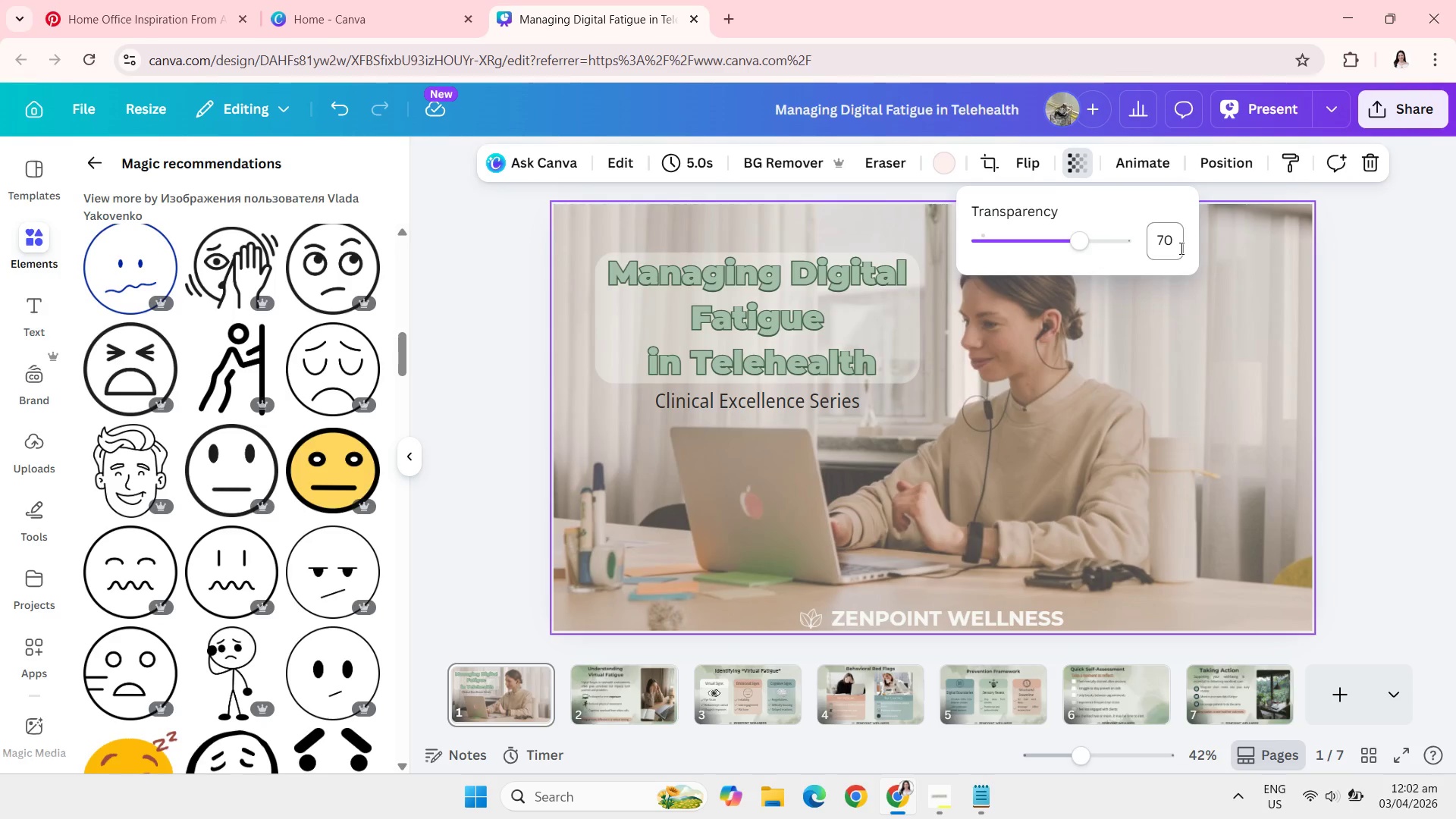 
type(80)
 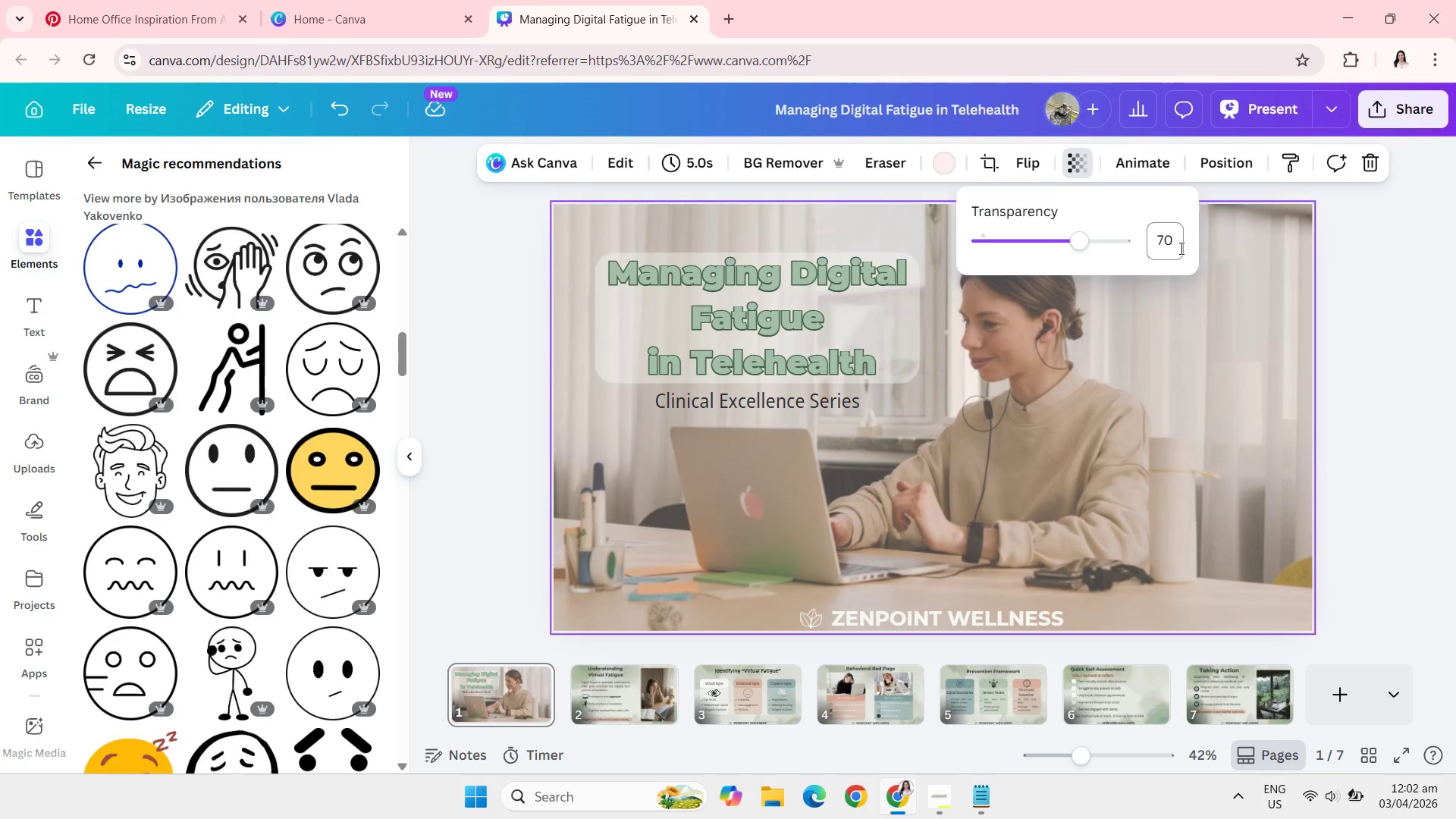 
left_click([1180, 248])
 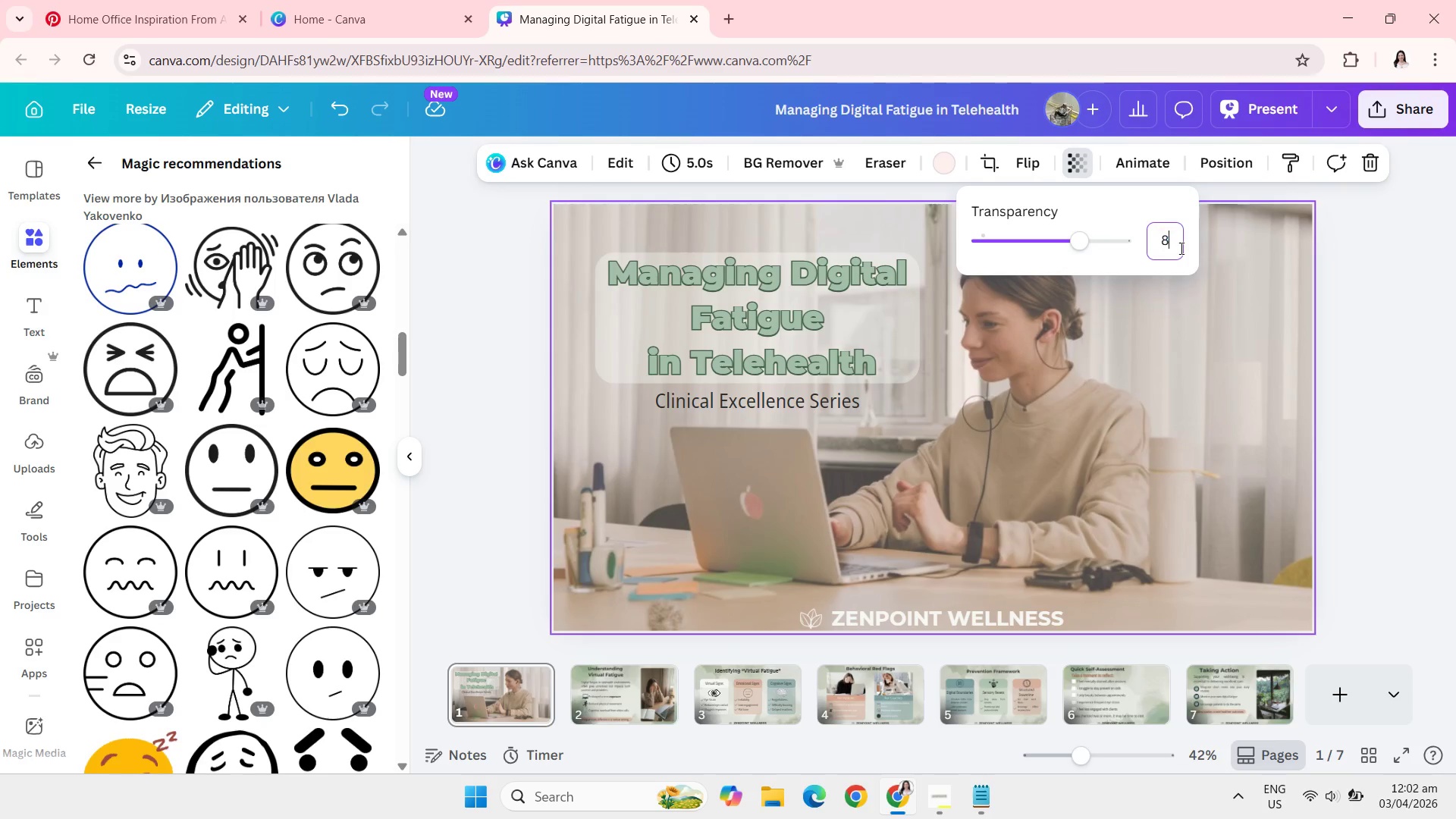 
type(80)
 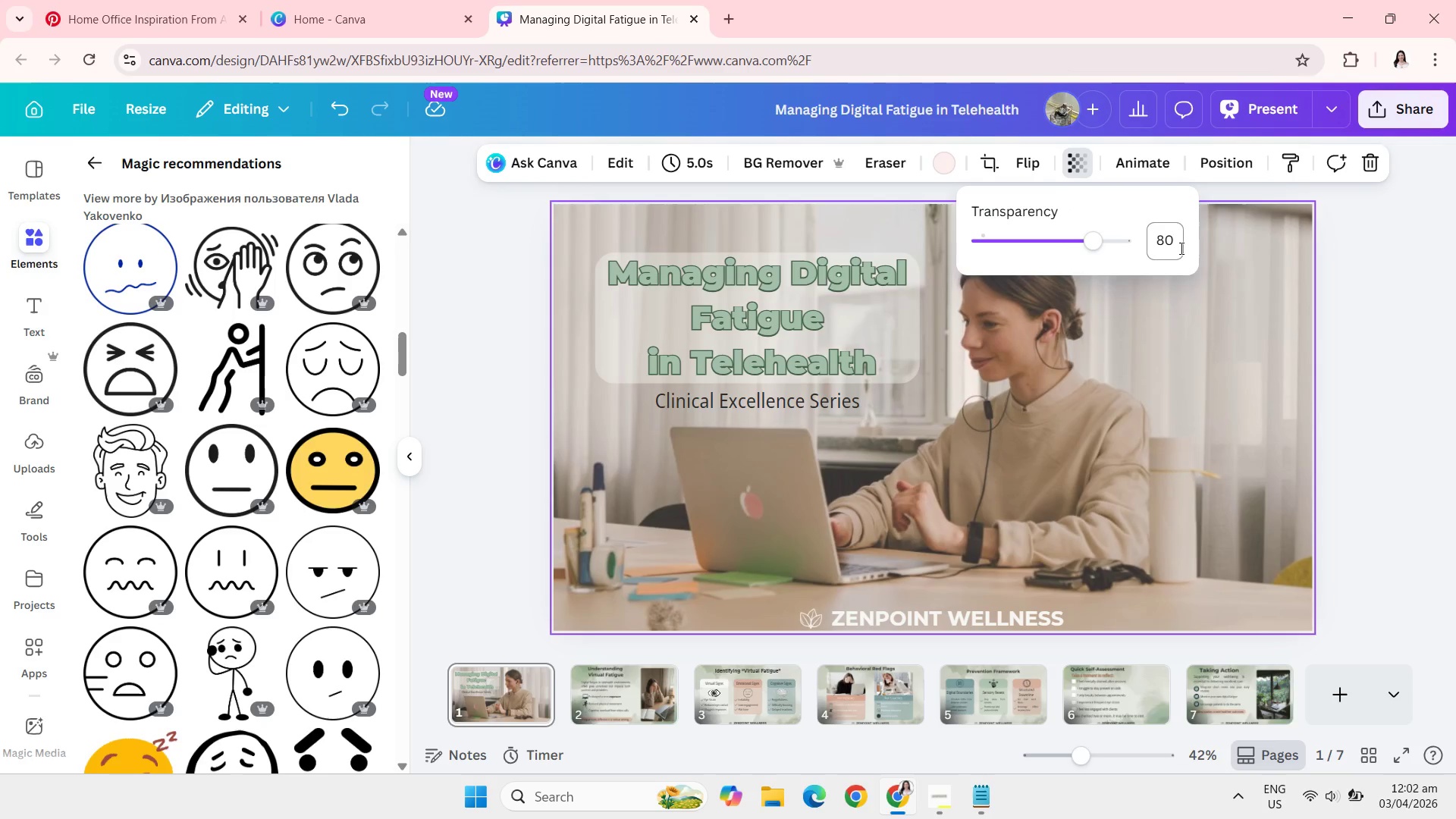 
key(Enter)
 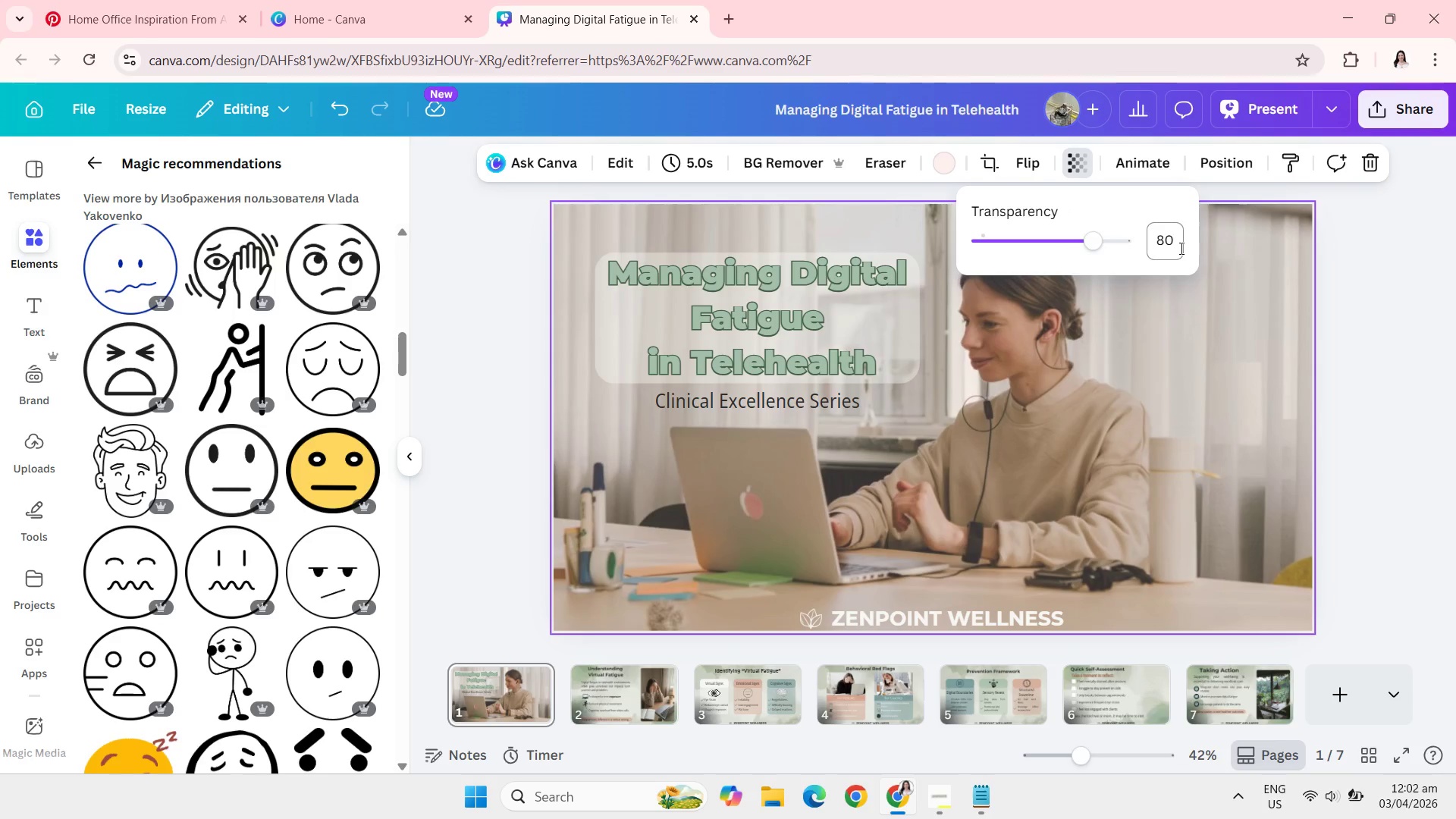 
key(9)
 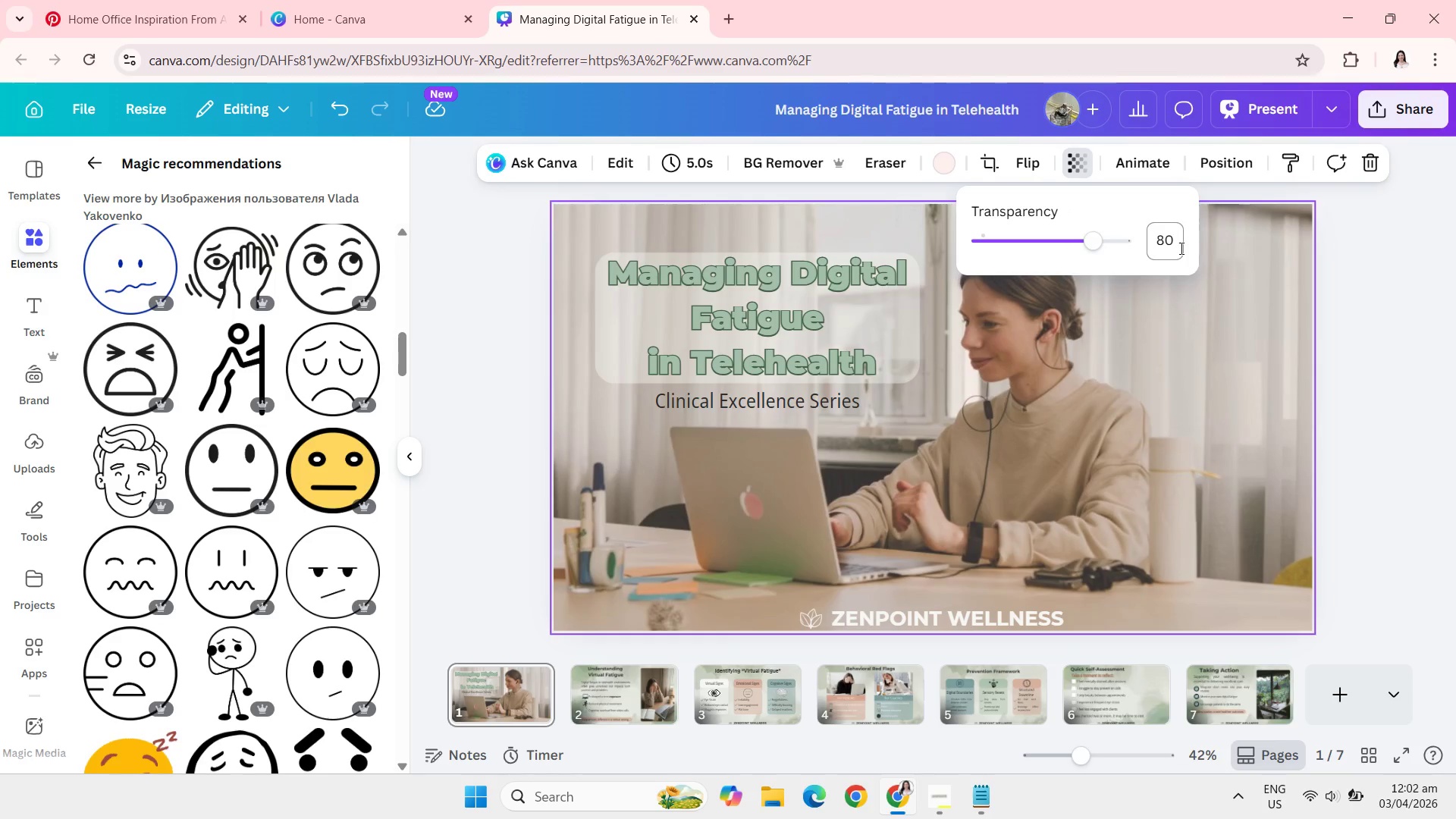 
left_click([1180, 248])
 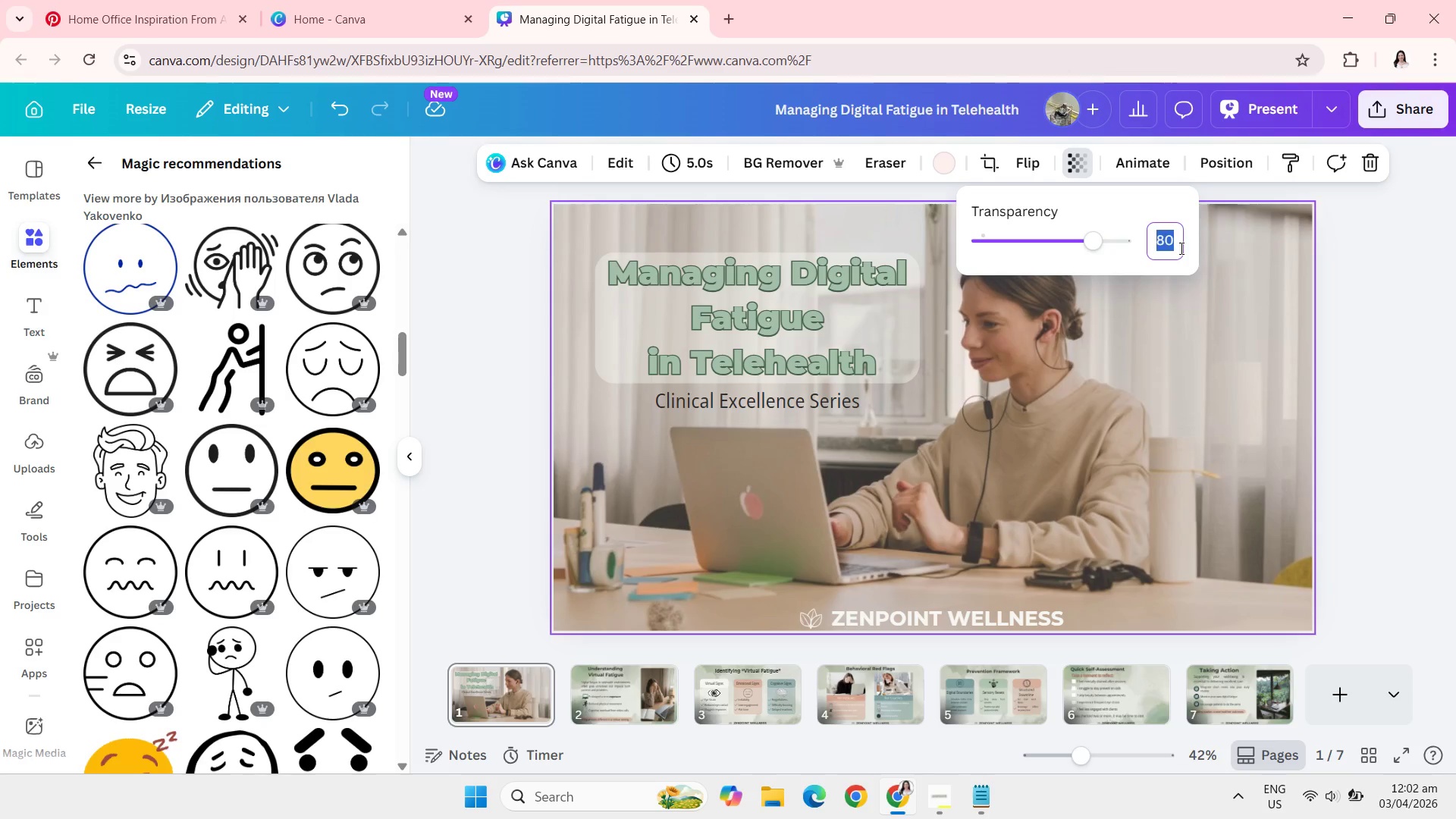 
type(90)
 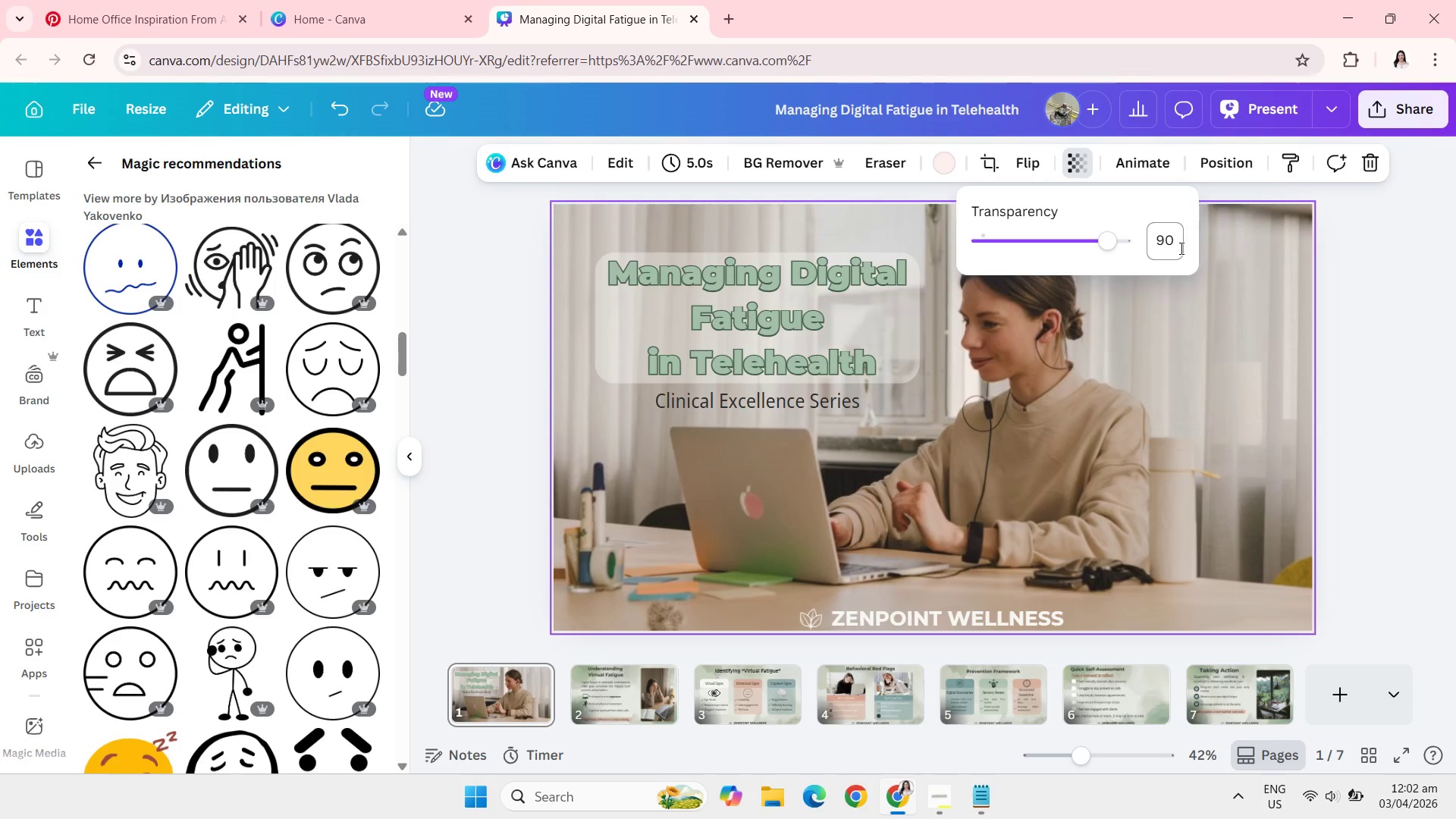 
key(Enter)
 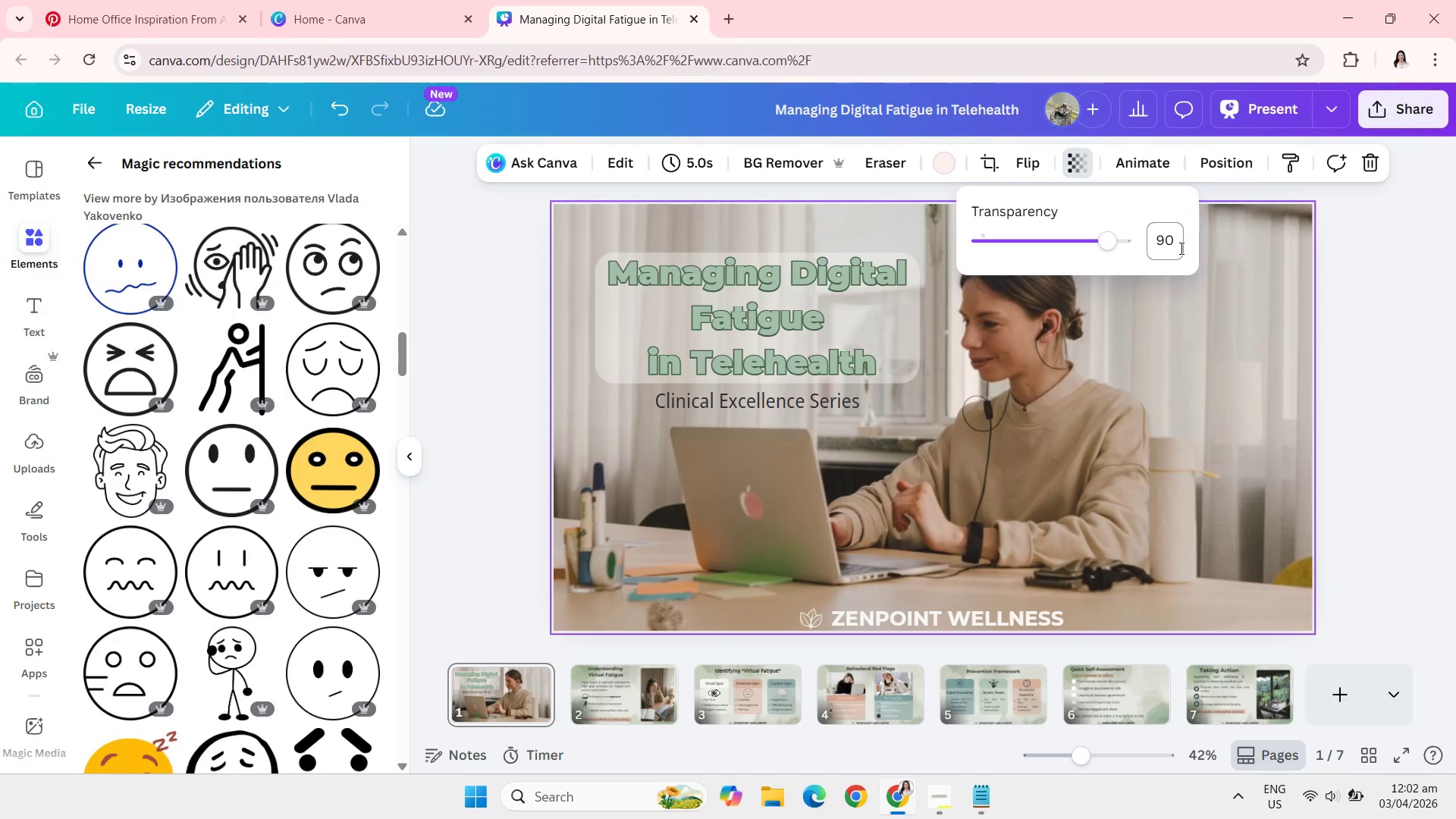 
left_click([1180, 248])
 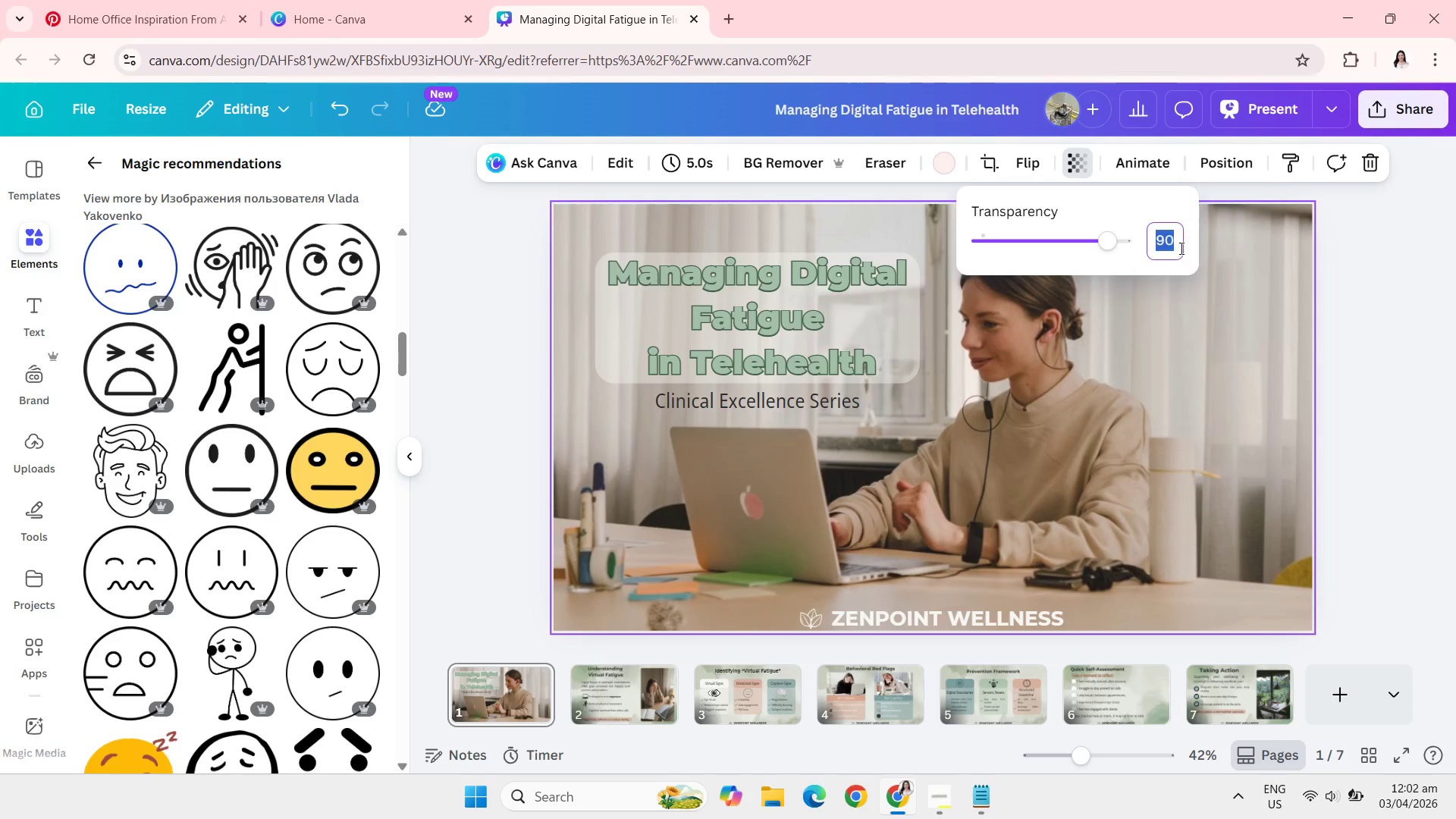 
type(88)
 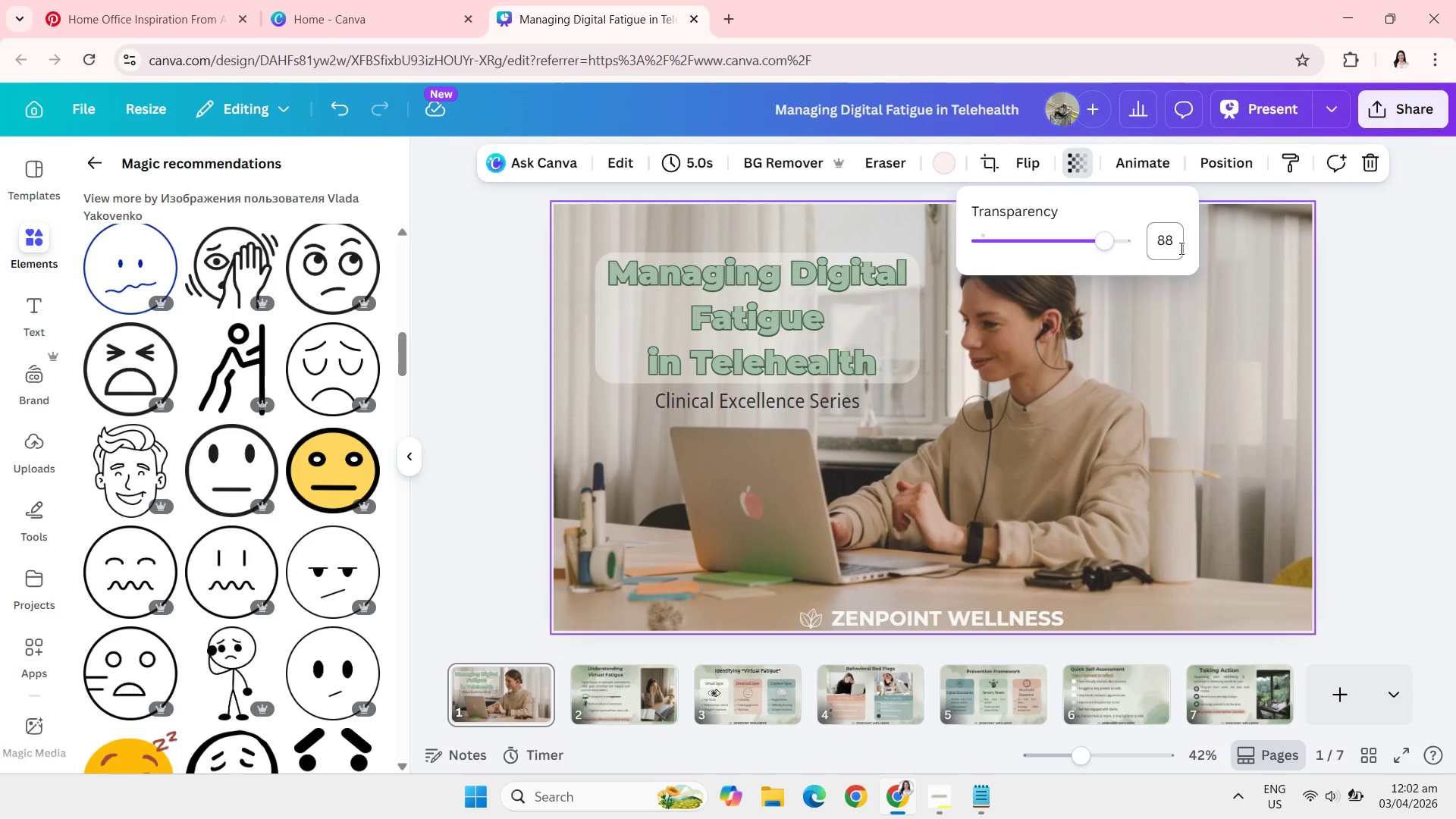 
key(Enter)
 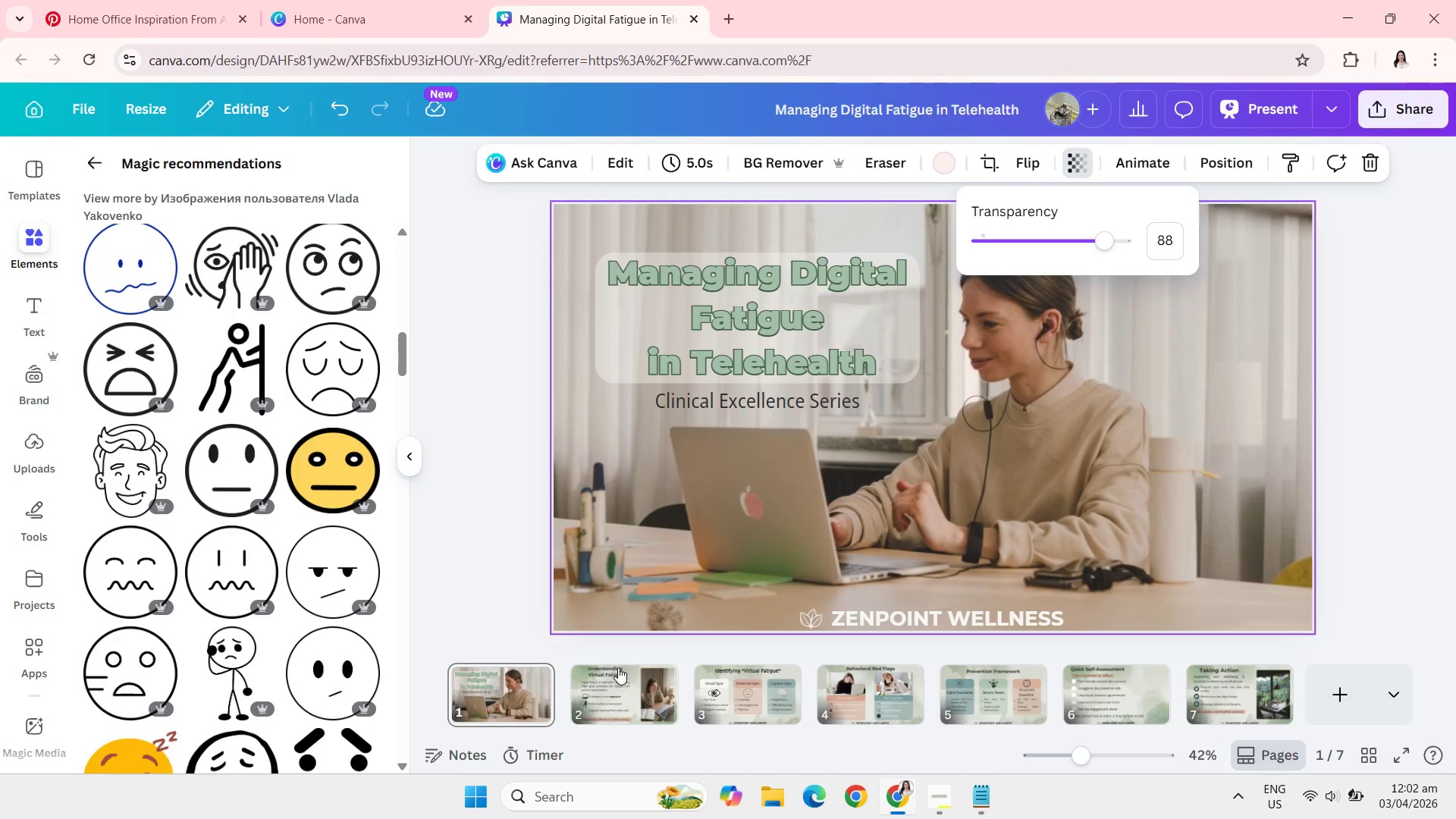 
left_click([626, 706])
 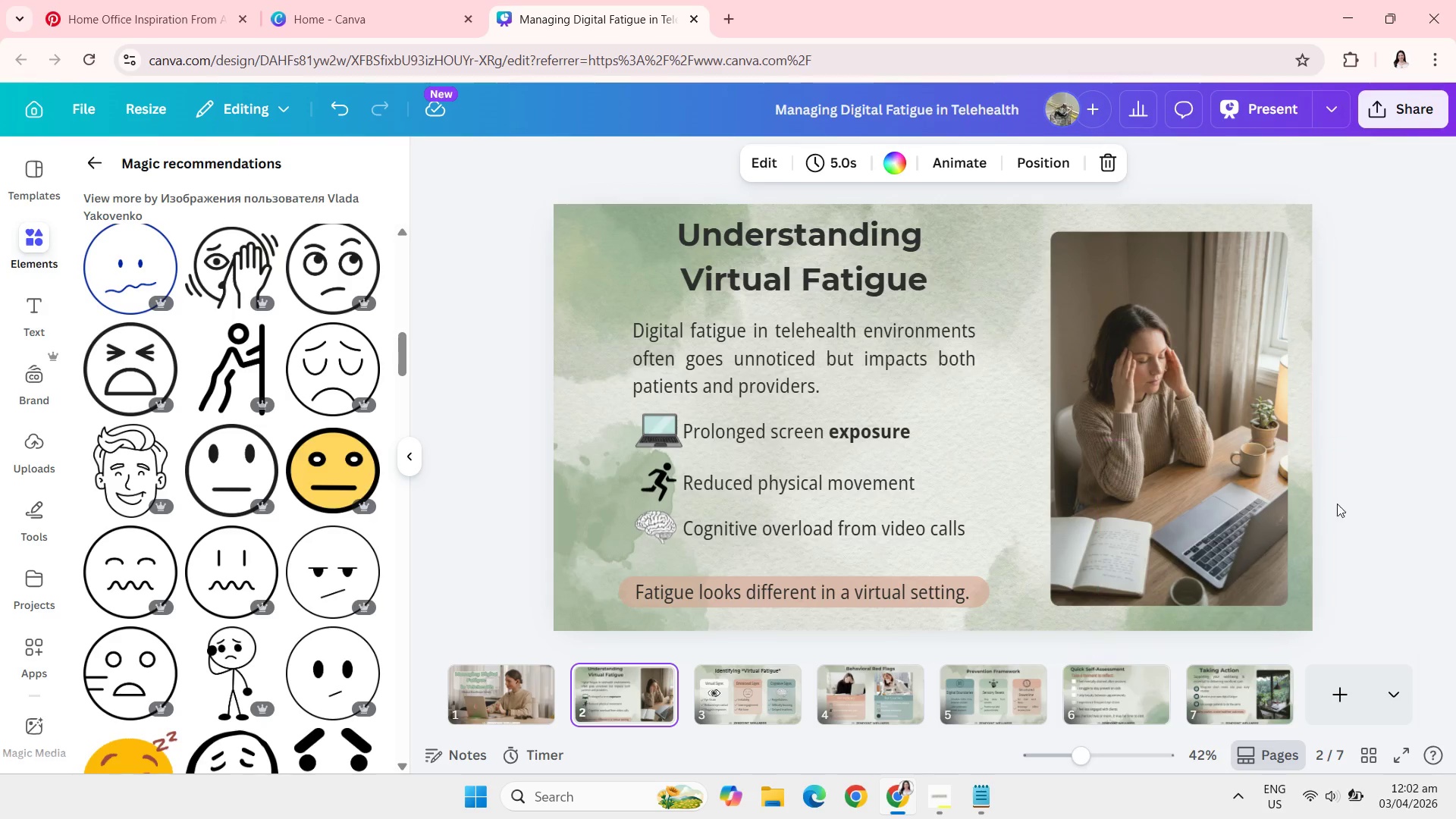 
left_click([1349, 504])
 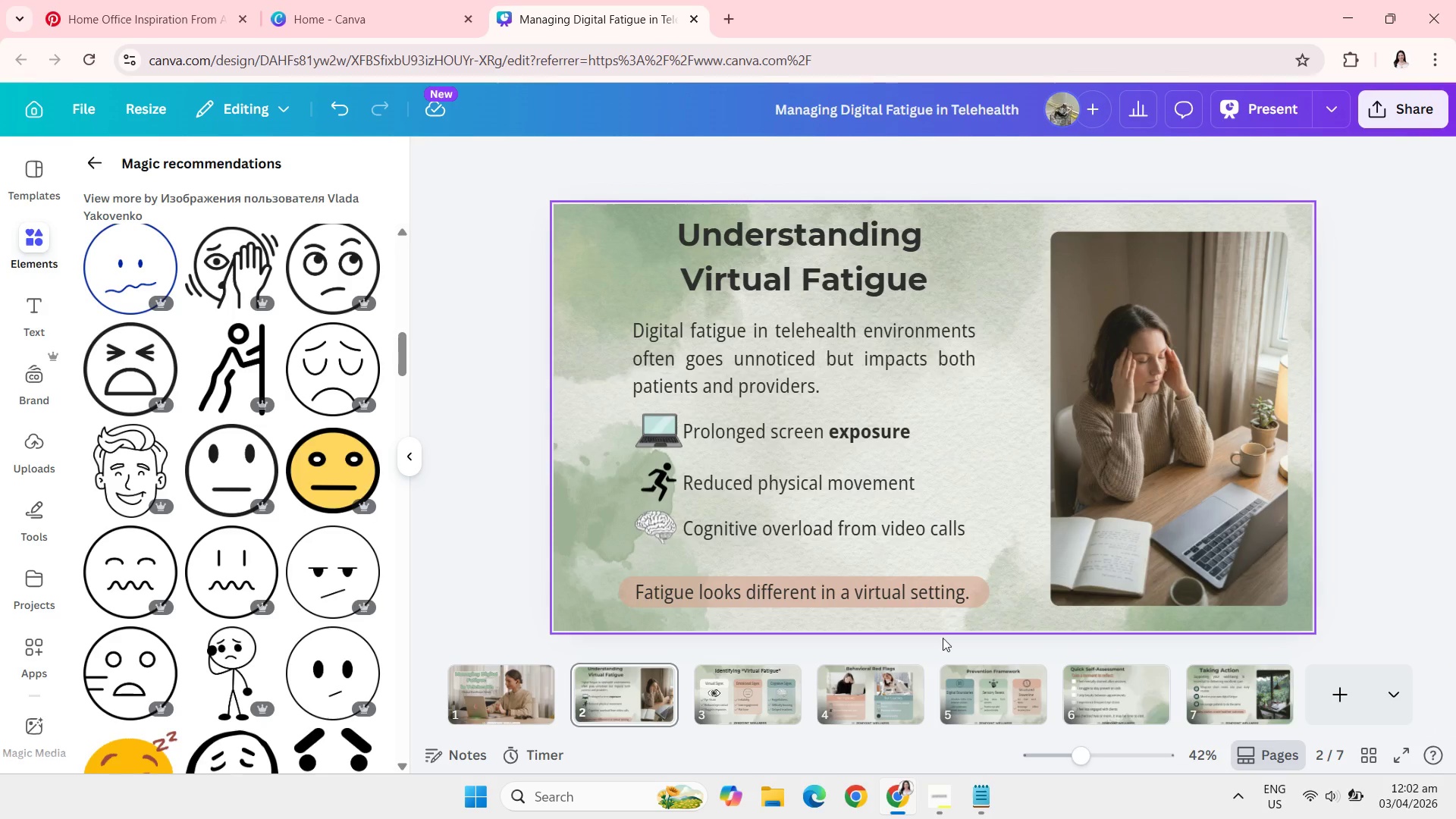 
left_click([760, 689])
 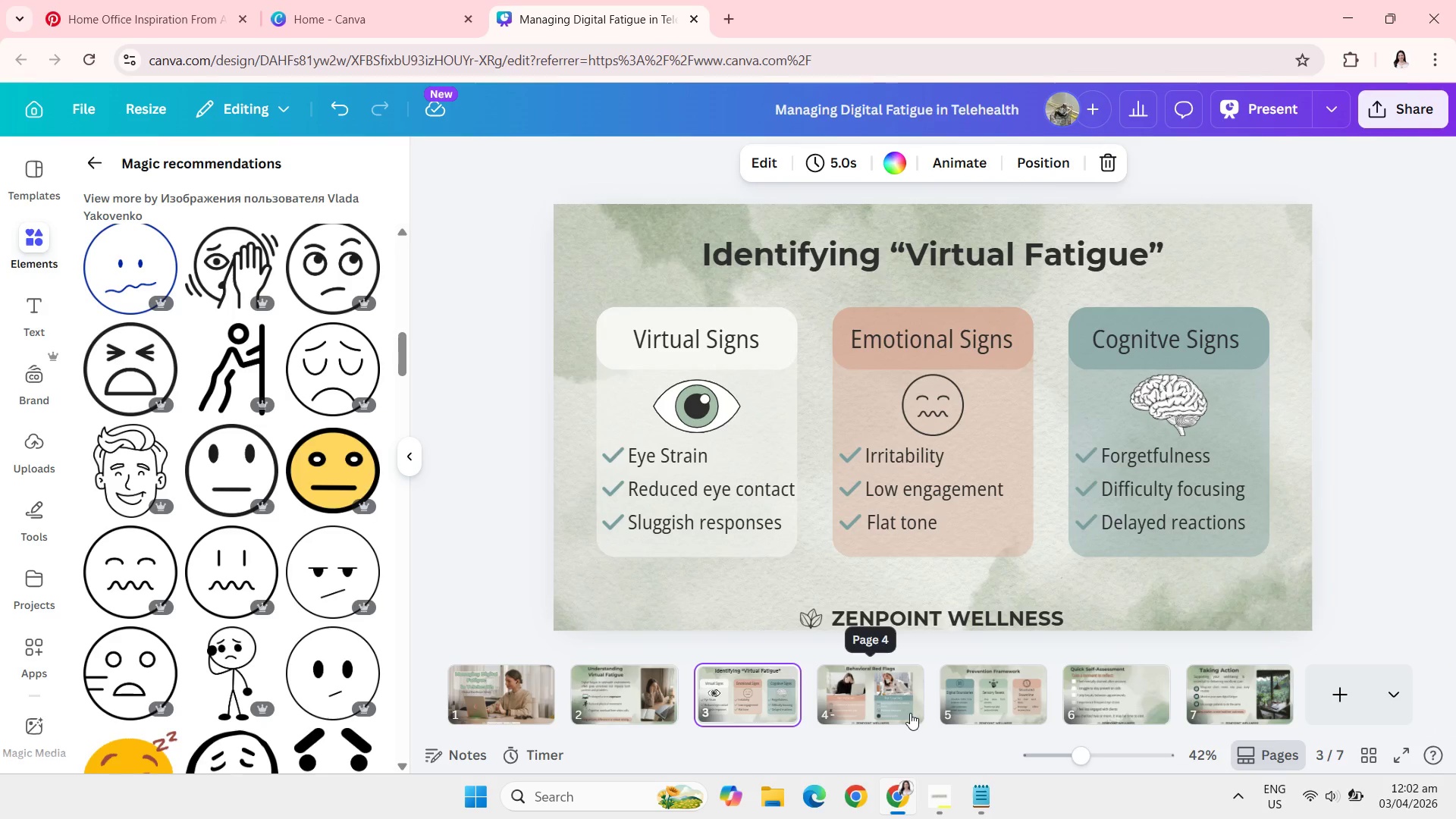 
left_click([910, 713])
 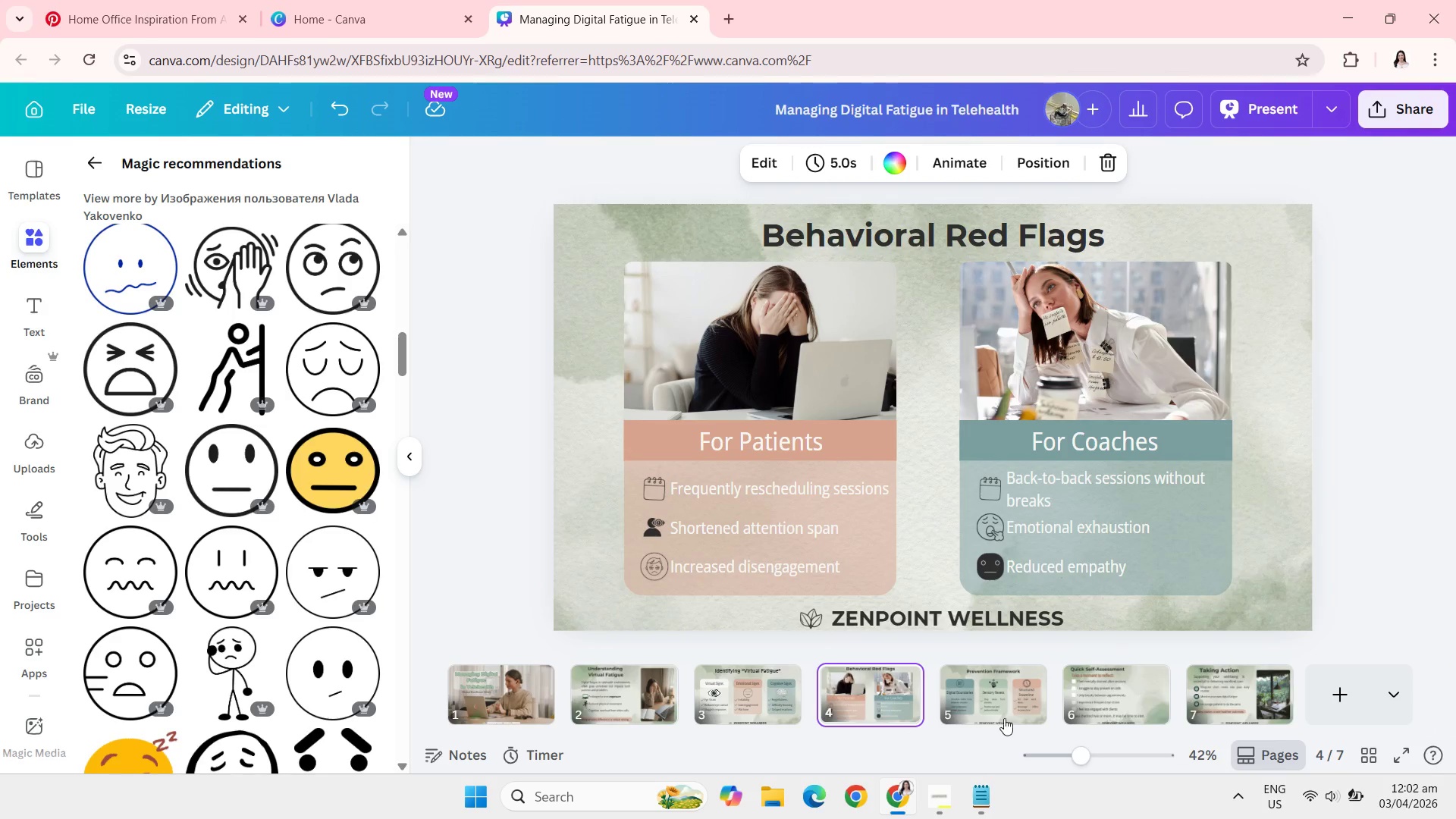 
left_click([1004, 708])
 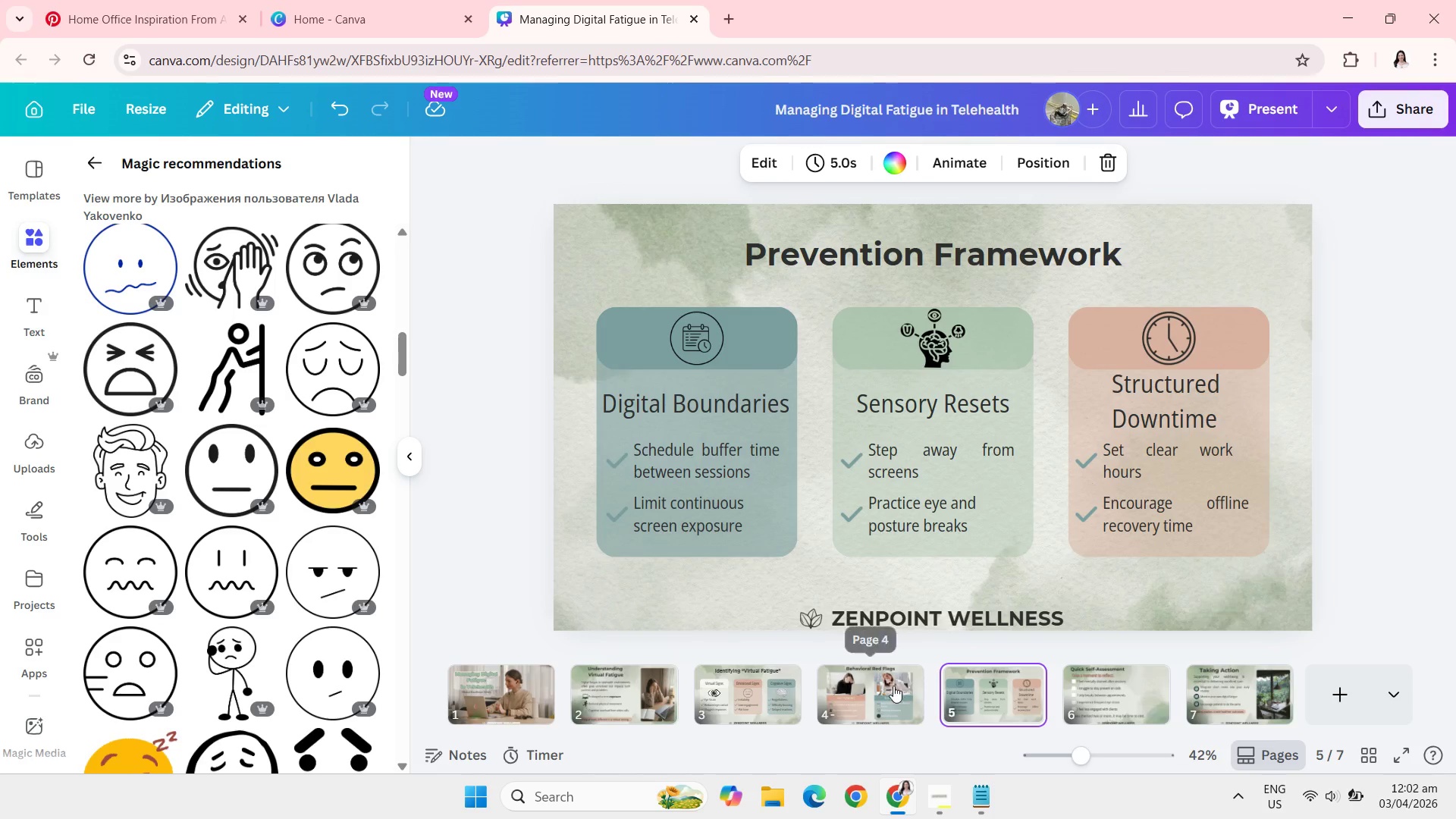 
left_click([893, 686])
 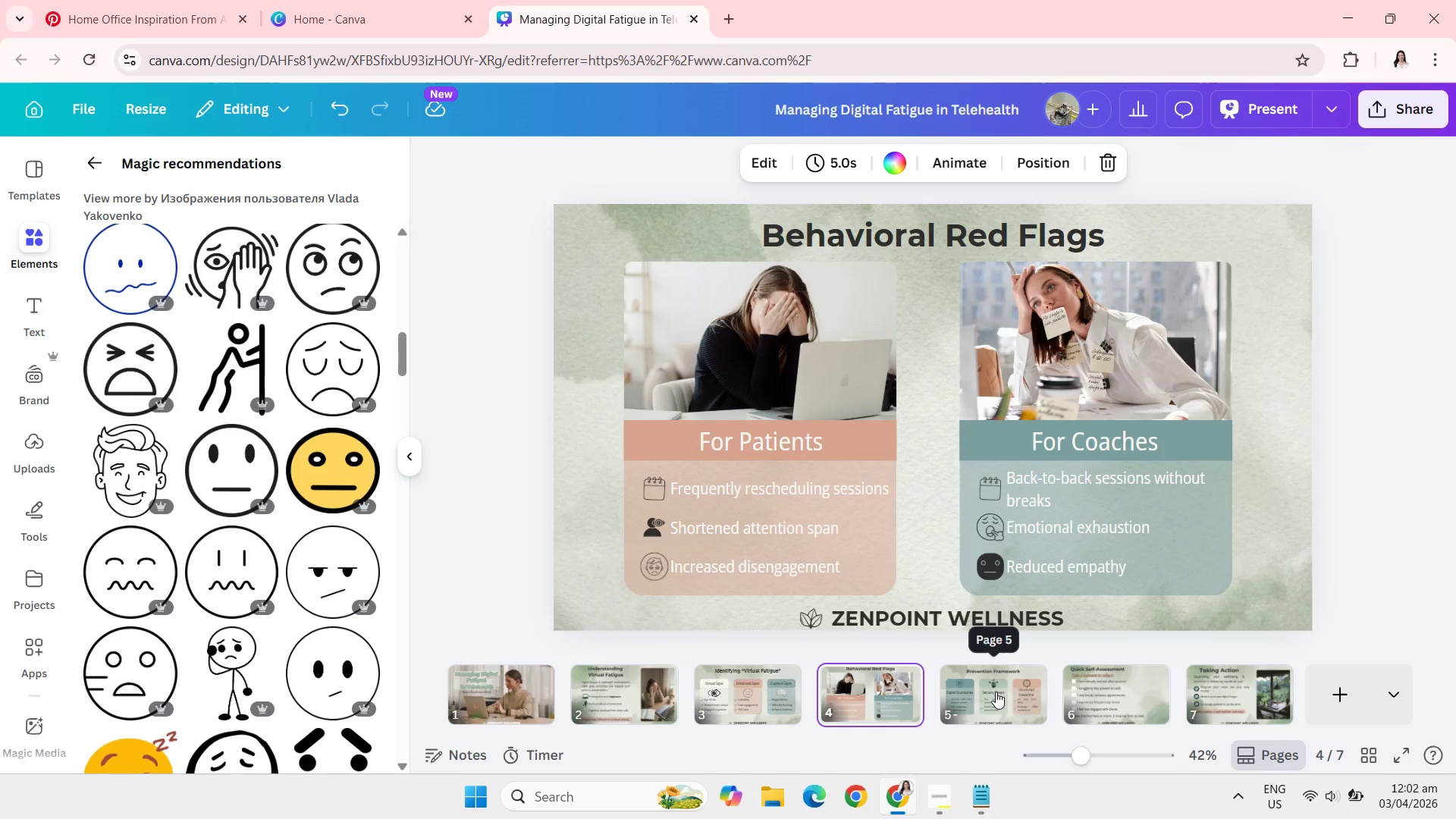 
left_click([996, 692])
 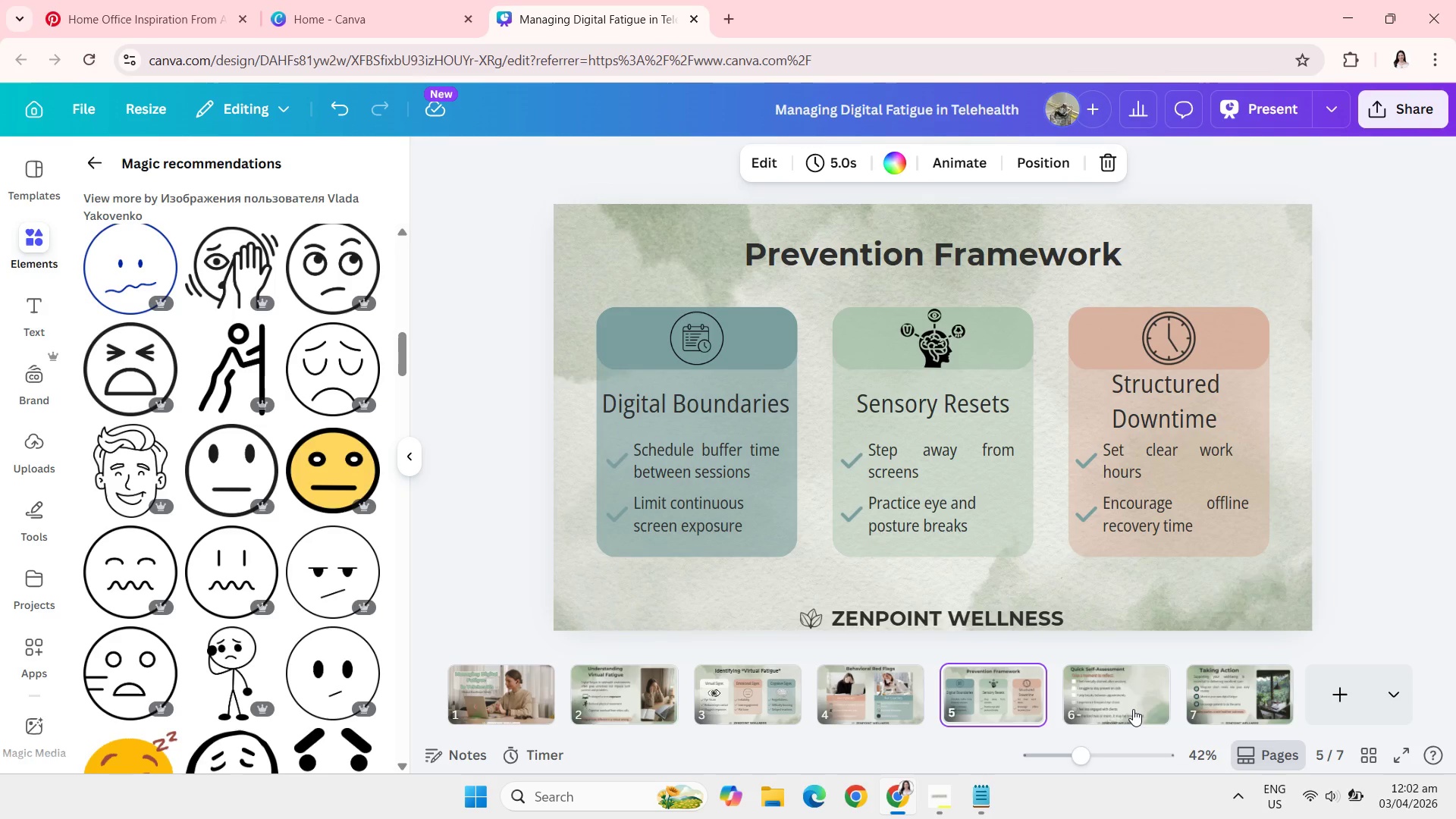 
wait(9.45)
 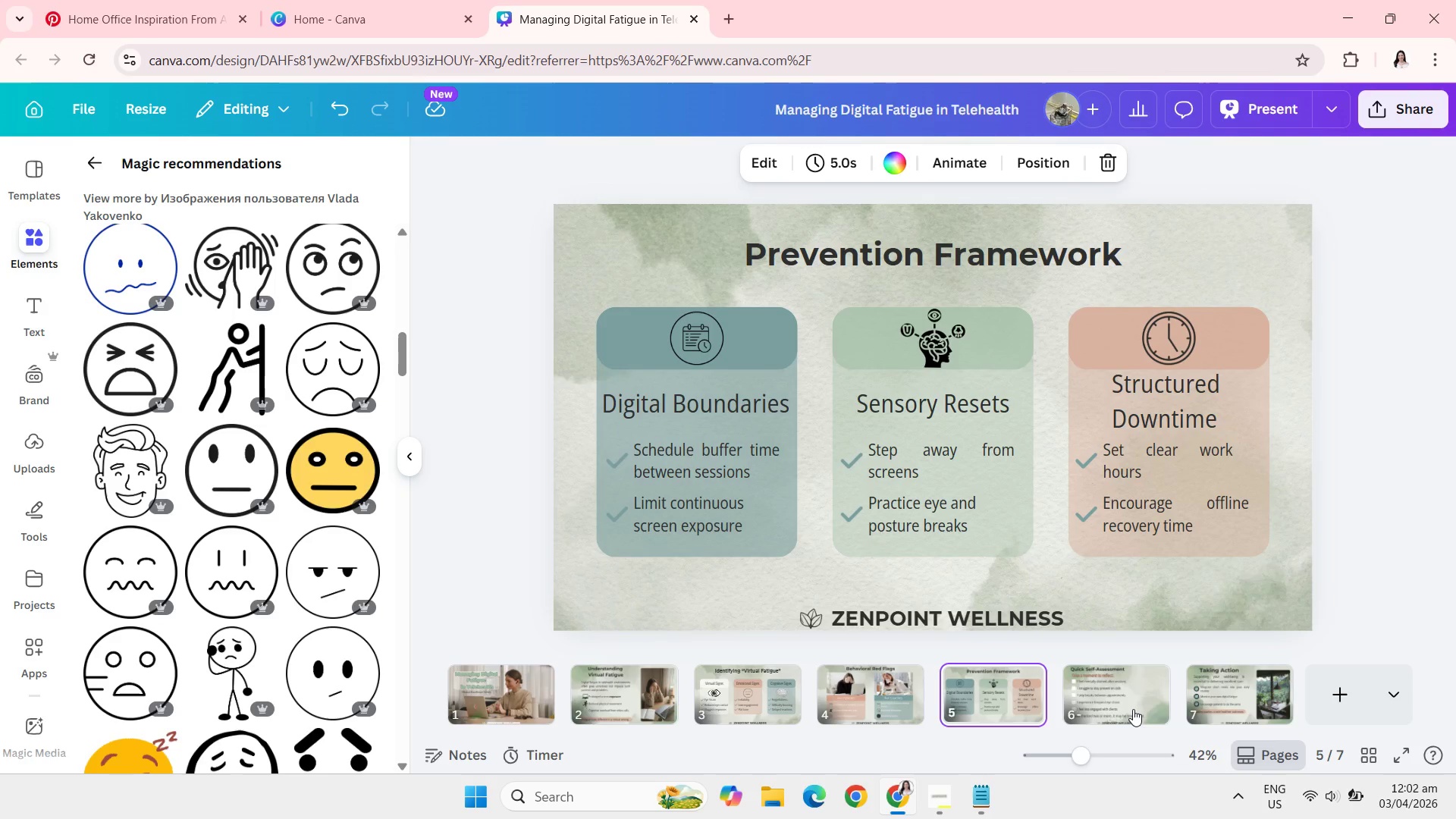 
left_click([961, 249])
 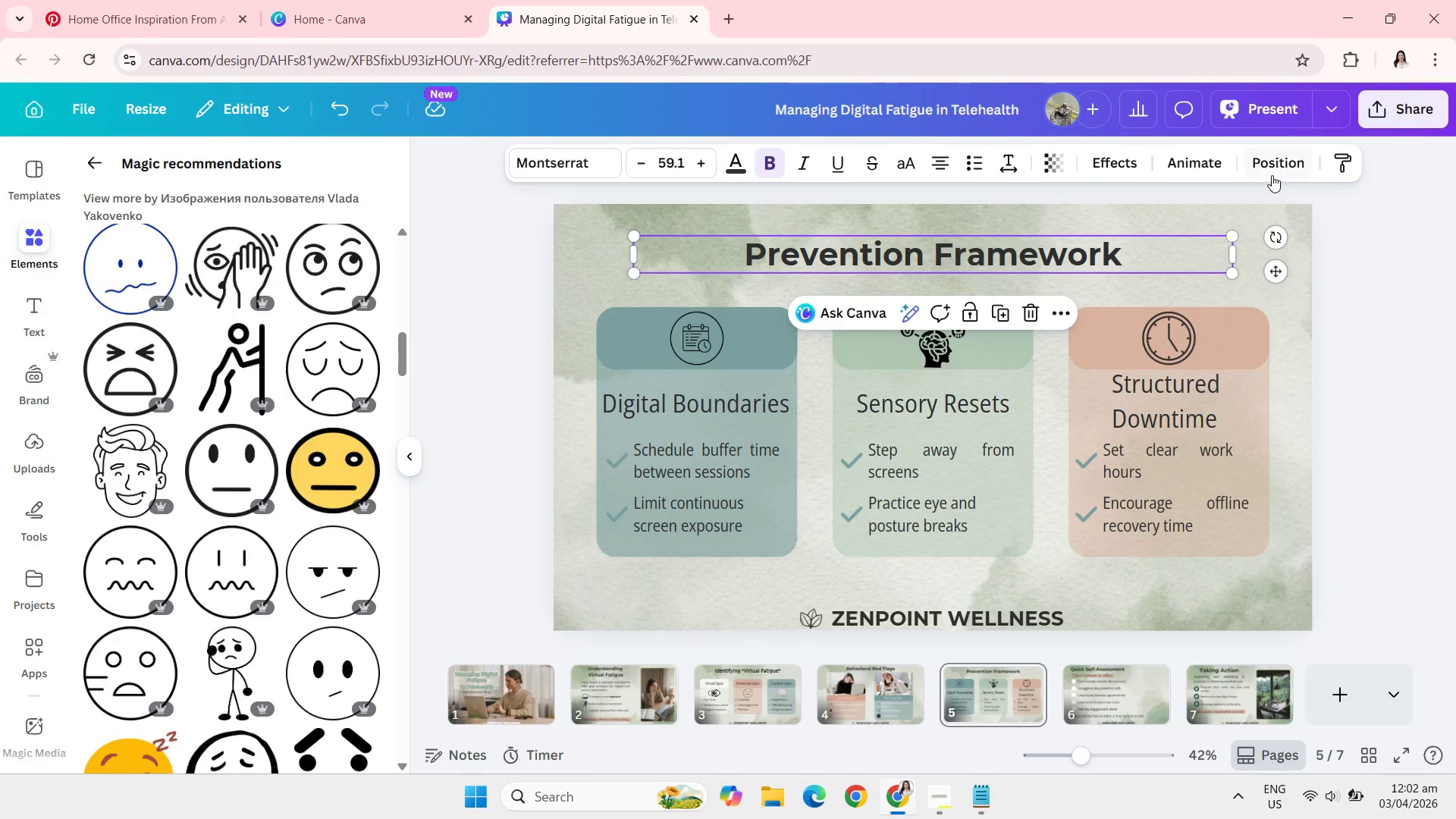 
left_click([1272, 164])
 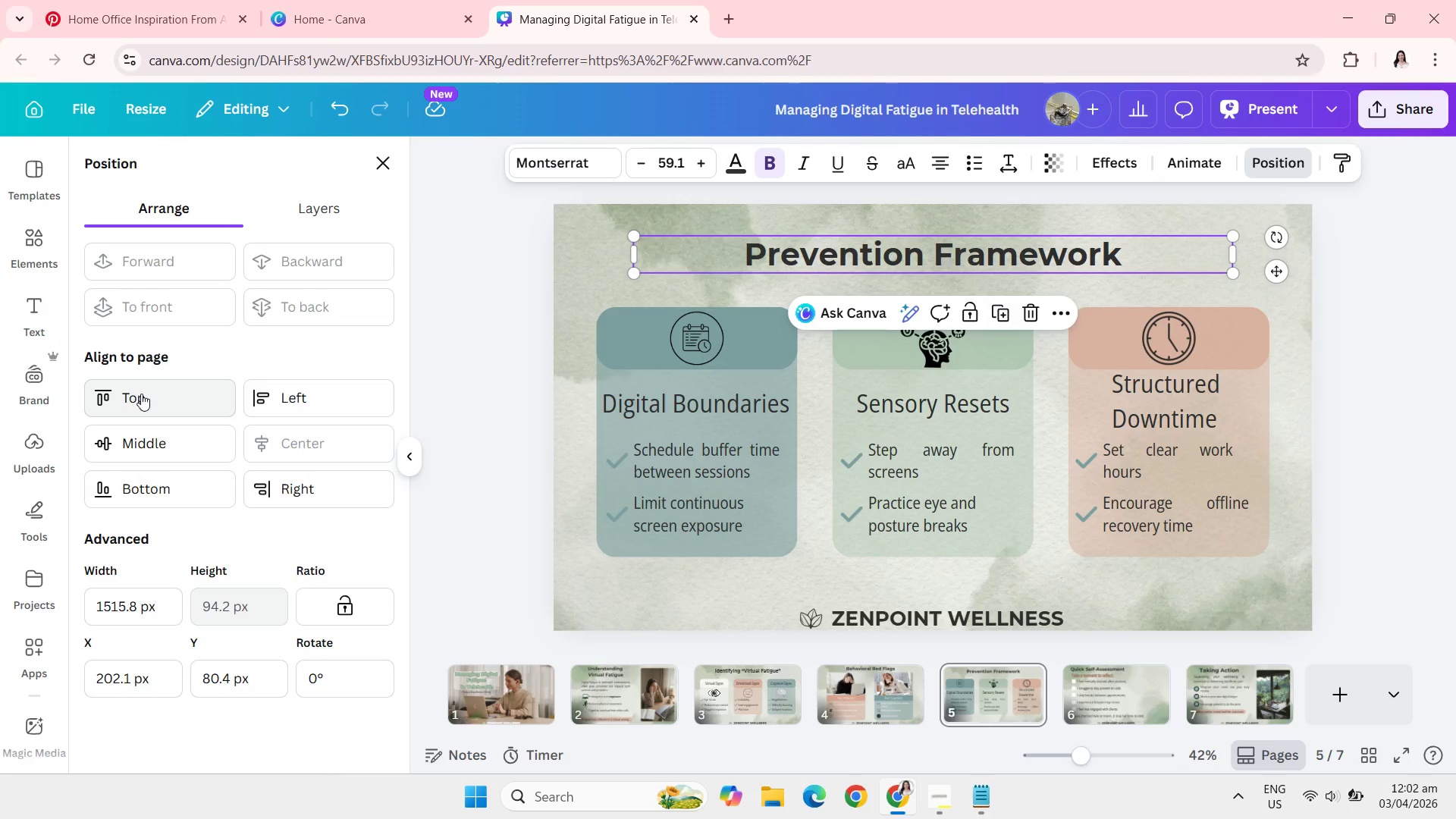 
left_click([141, 394])
 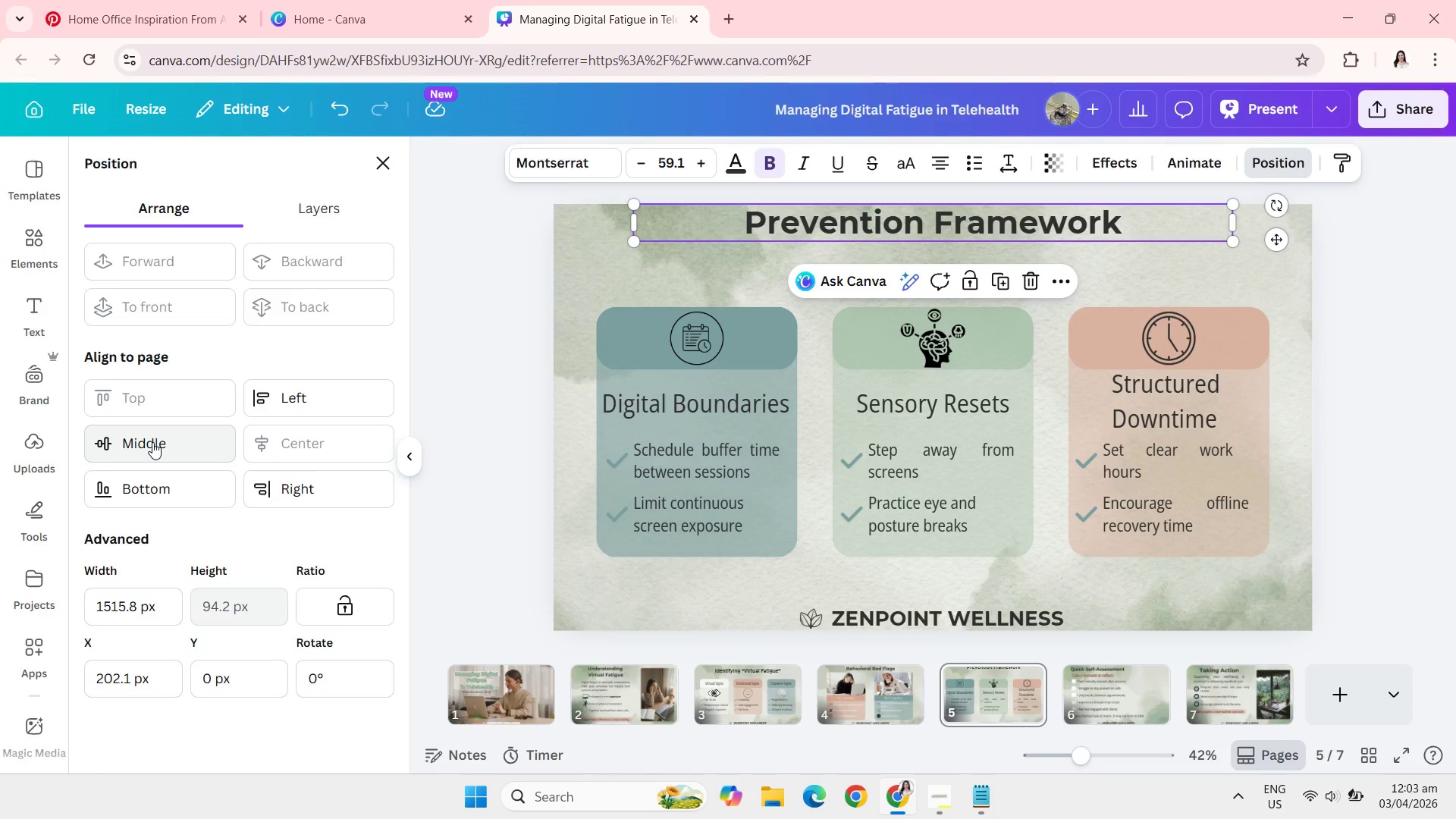 
wait(10.06)
 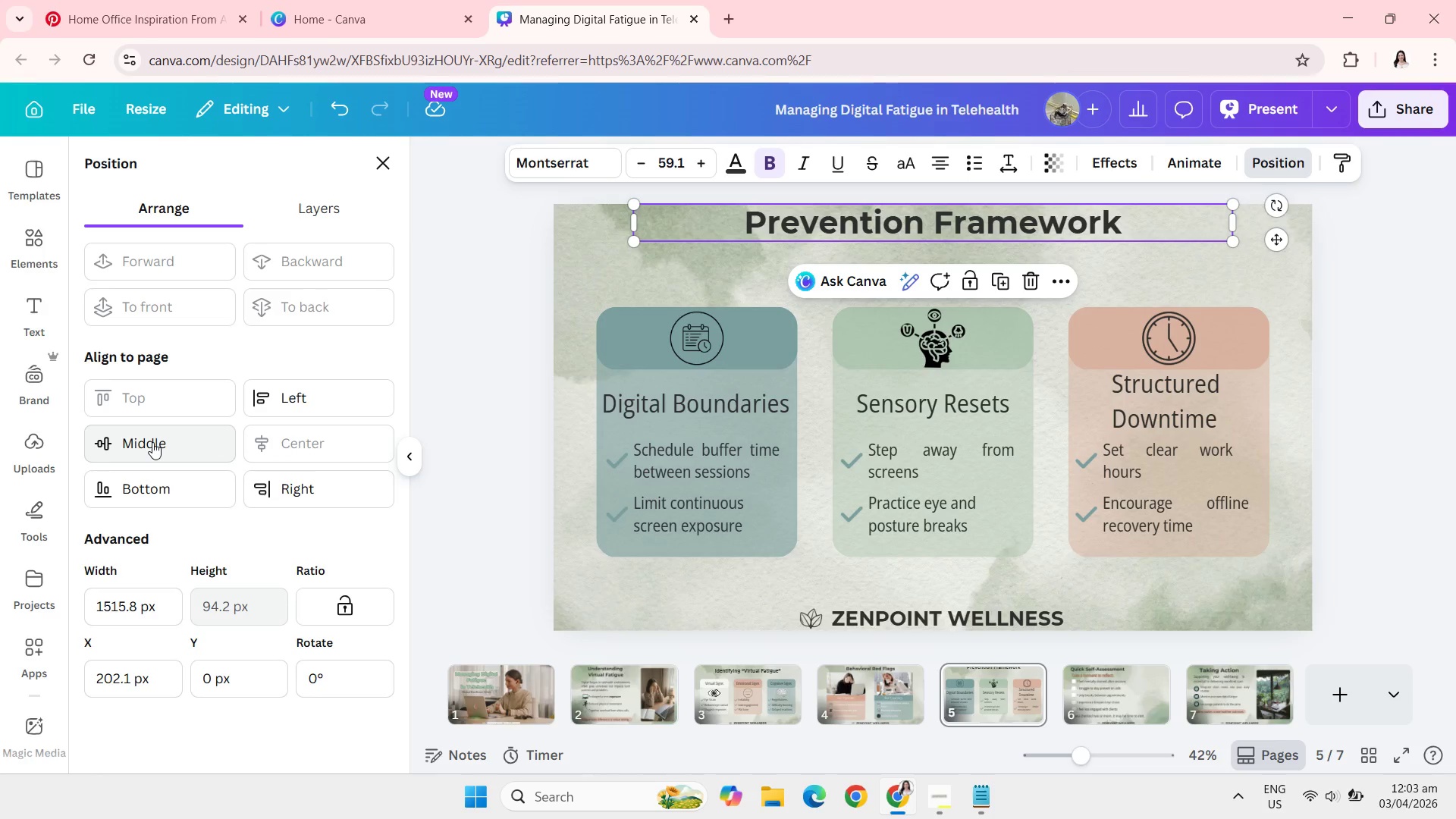 
left_click([348, 115])
 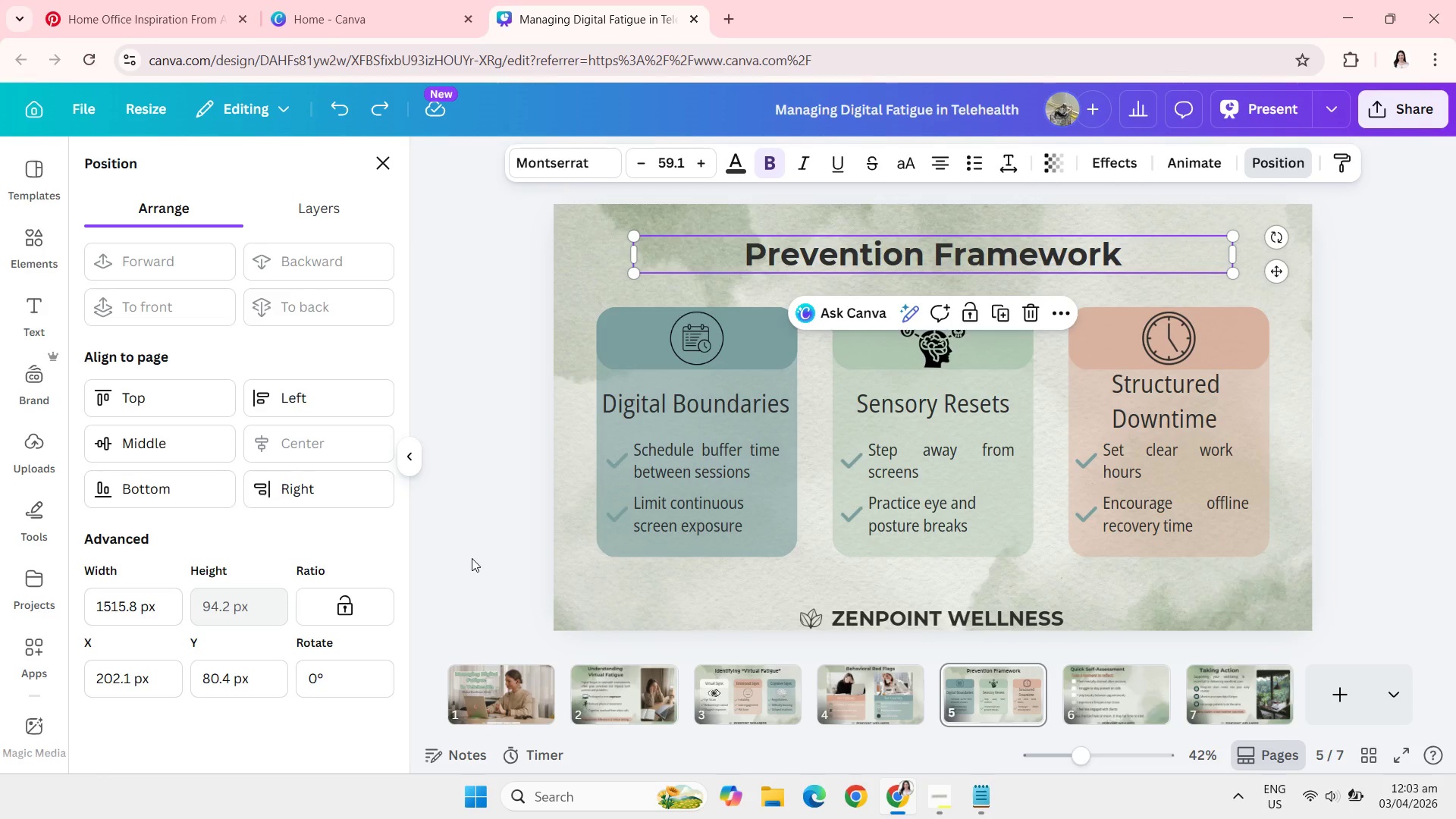 
left_click([472, 558])
 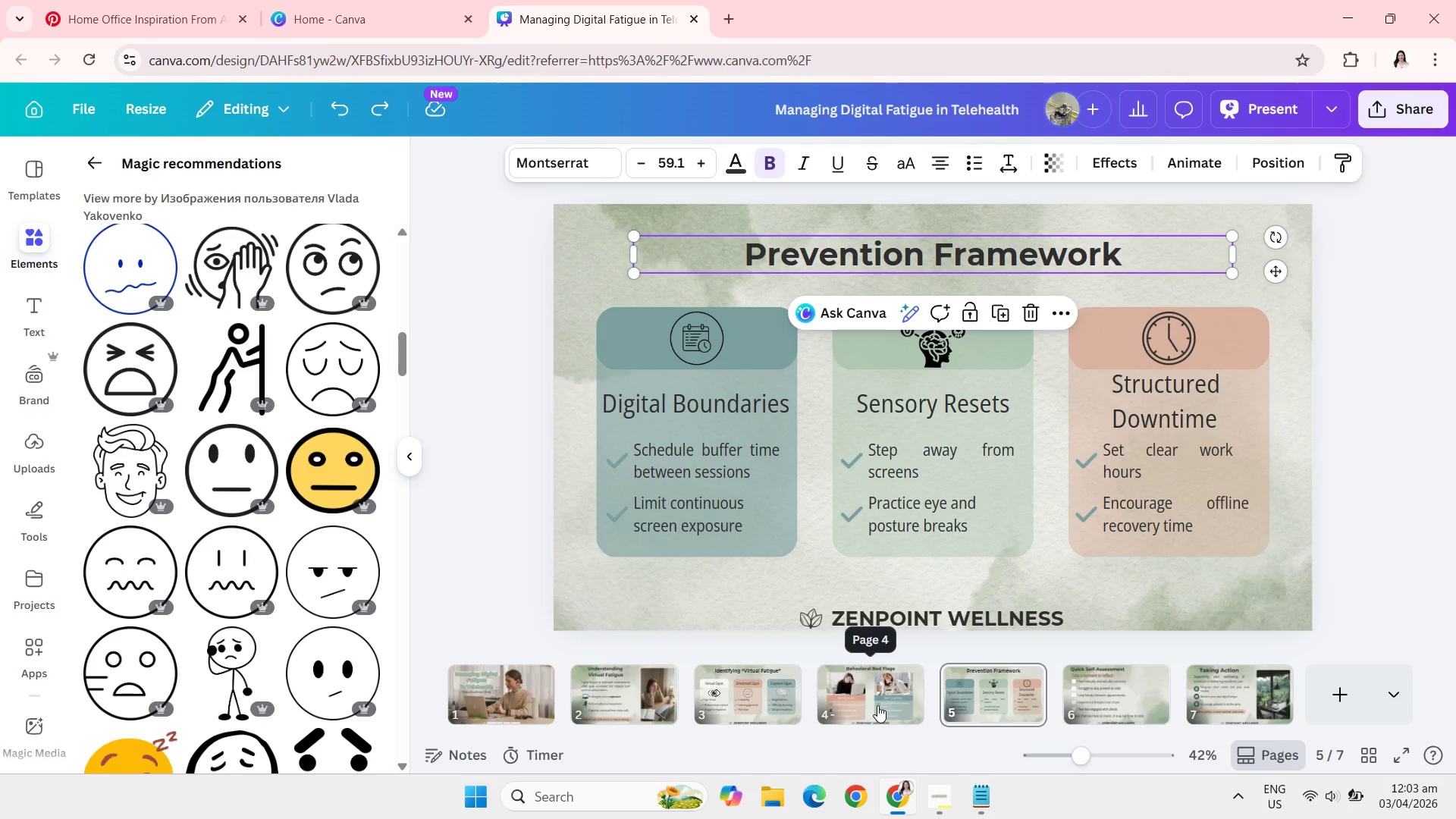 
left_click([877, 705])
 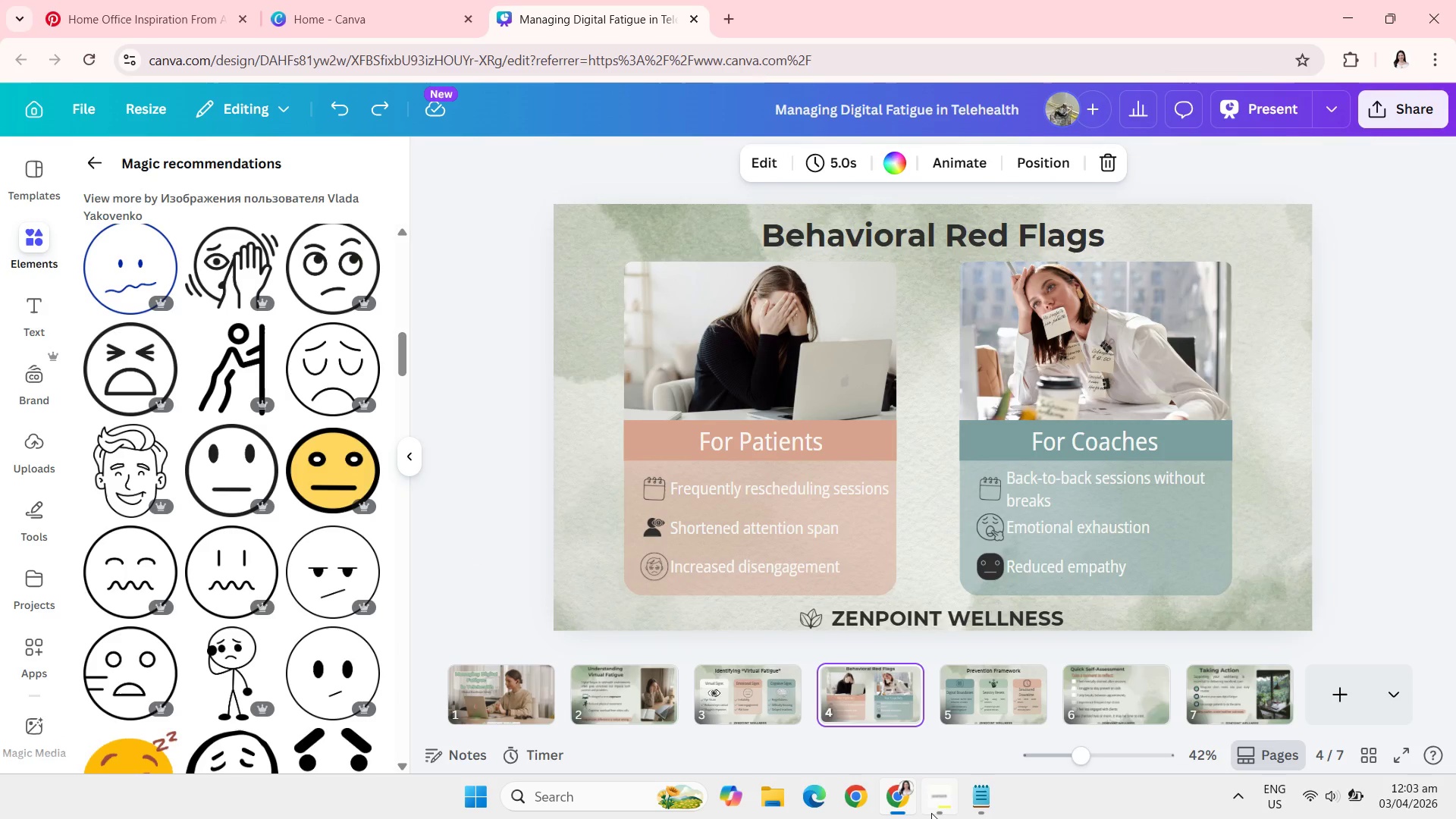 
left_click([931, 813])